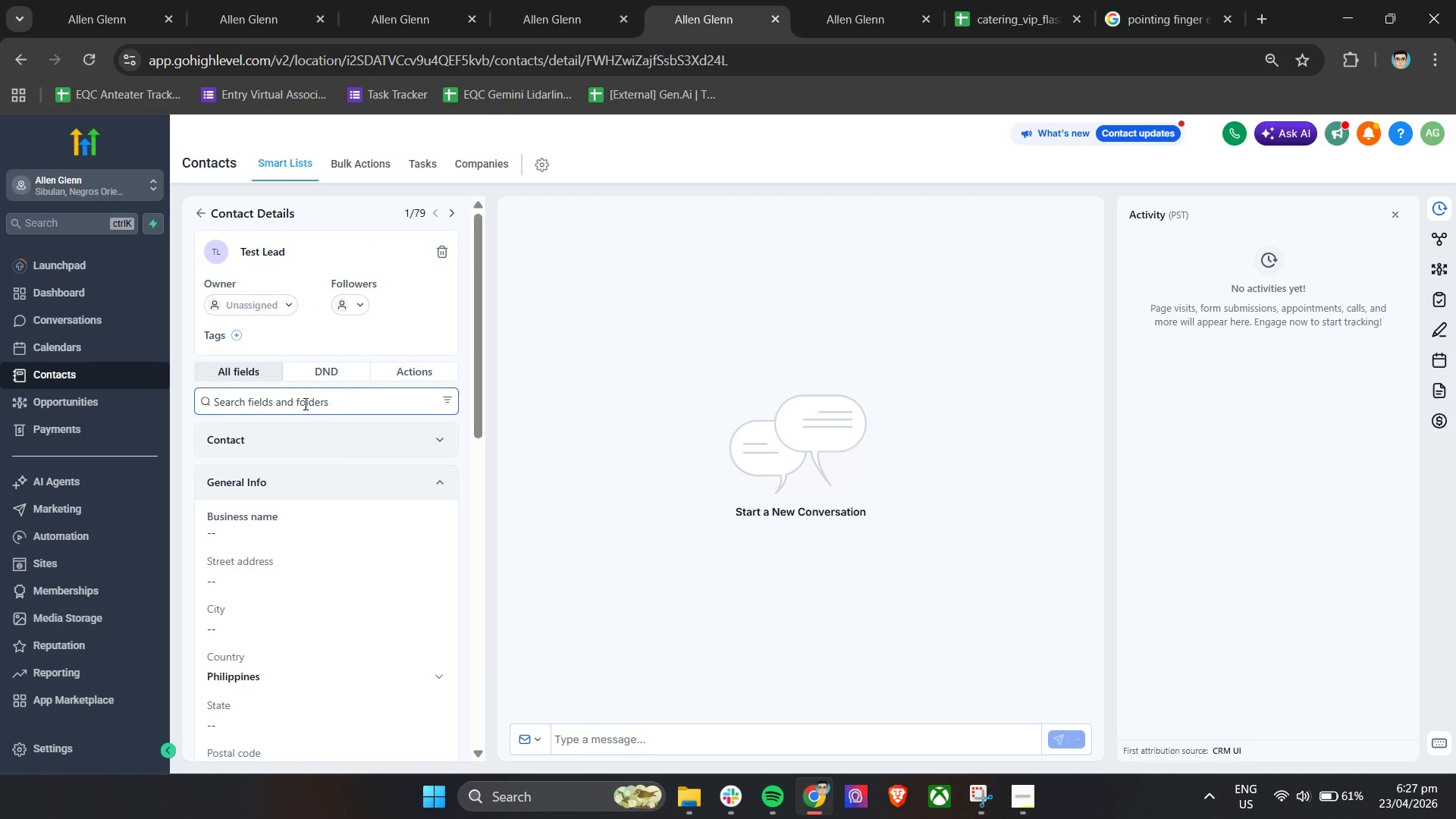 
left_click([307, 403])
 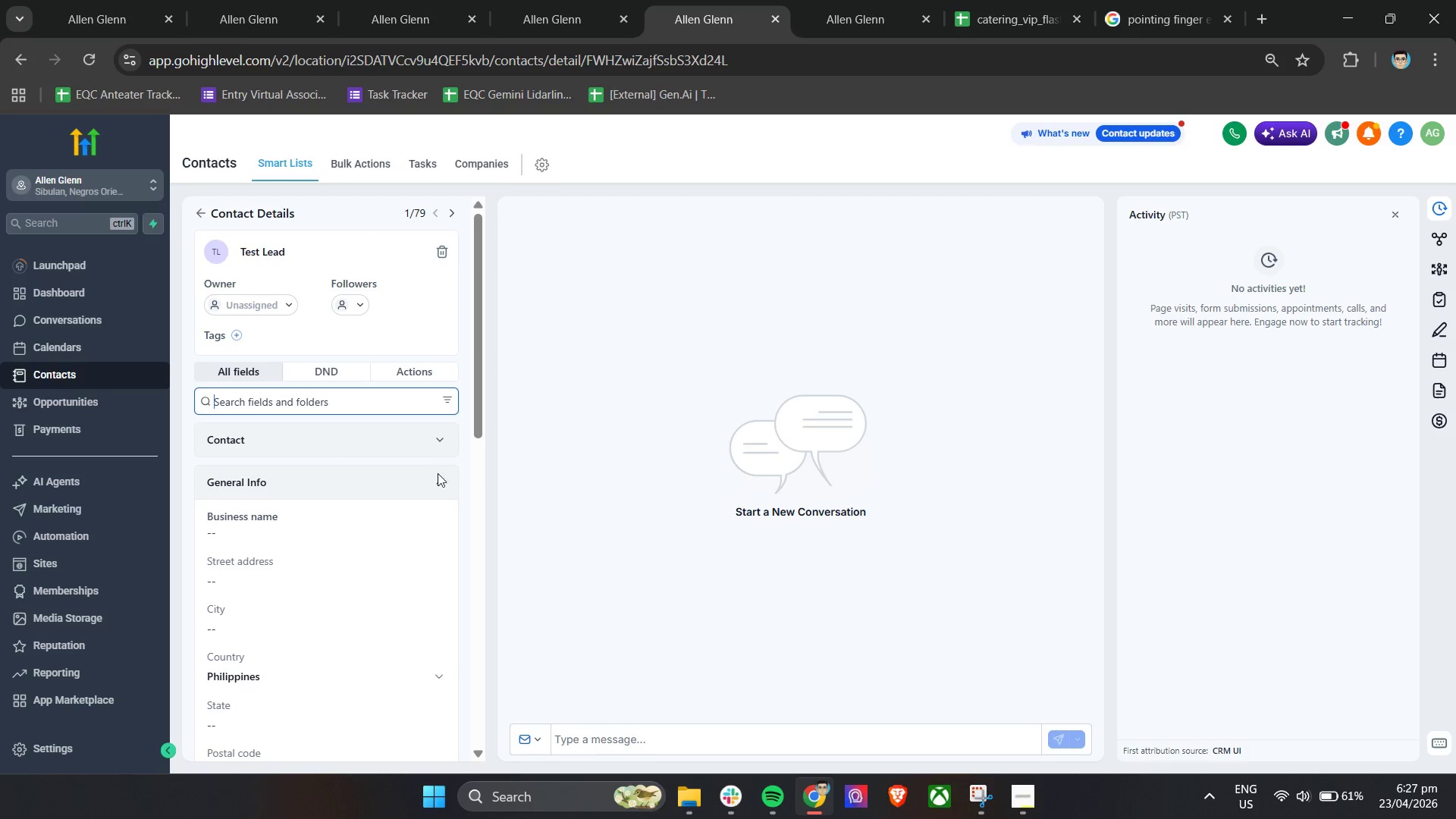 
double_click([435, 440])
 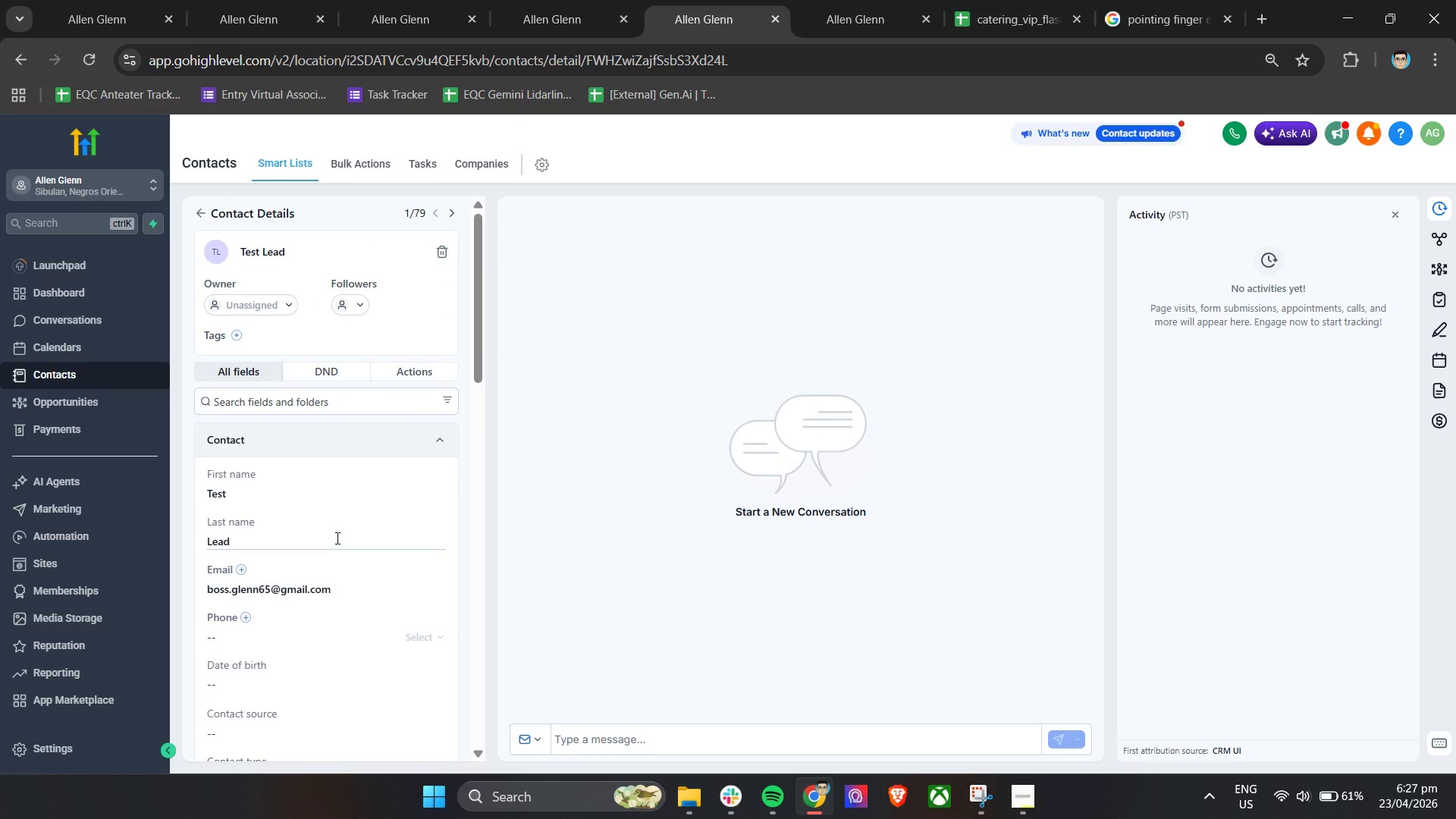 
scroll: coordinate [347, 581], scroll_direction: down, amount: 16.0
 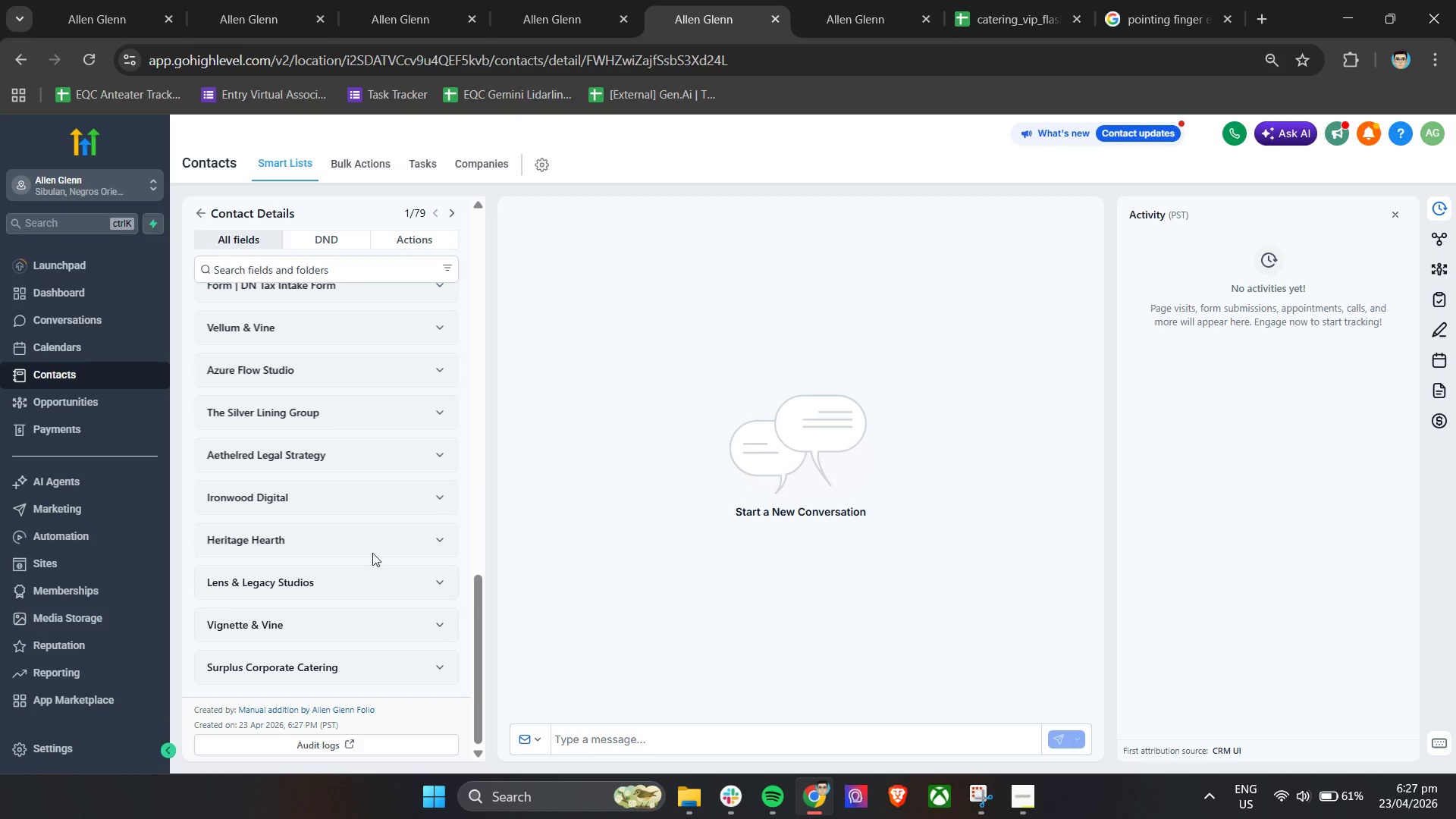 
scroll: coordinate [400, 484], scroll_direction: up, amount: 19.0
 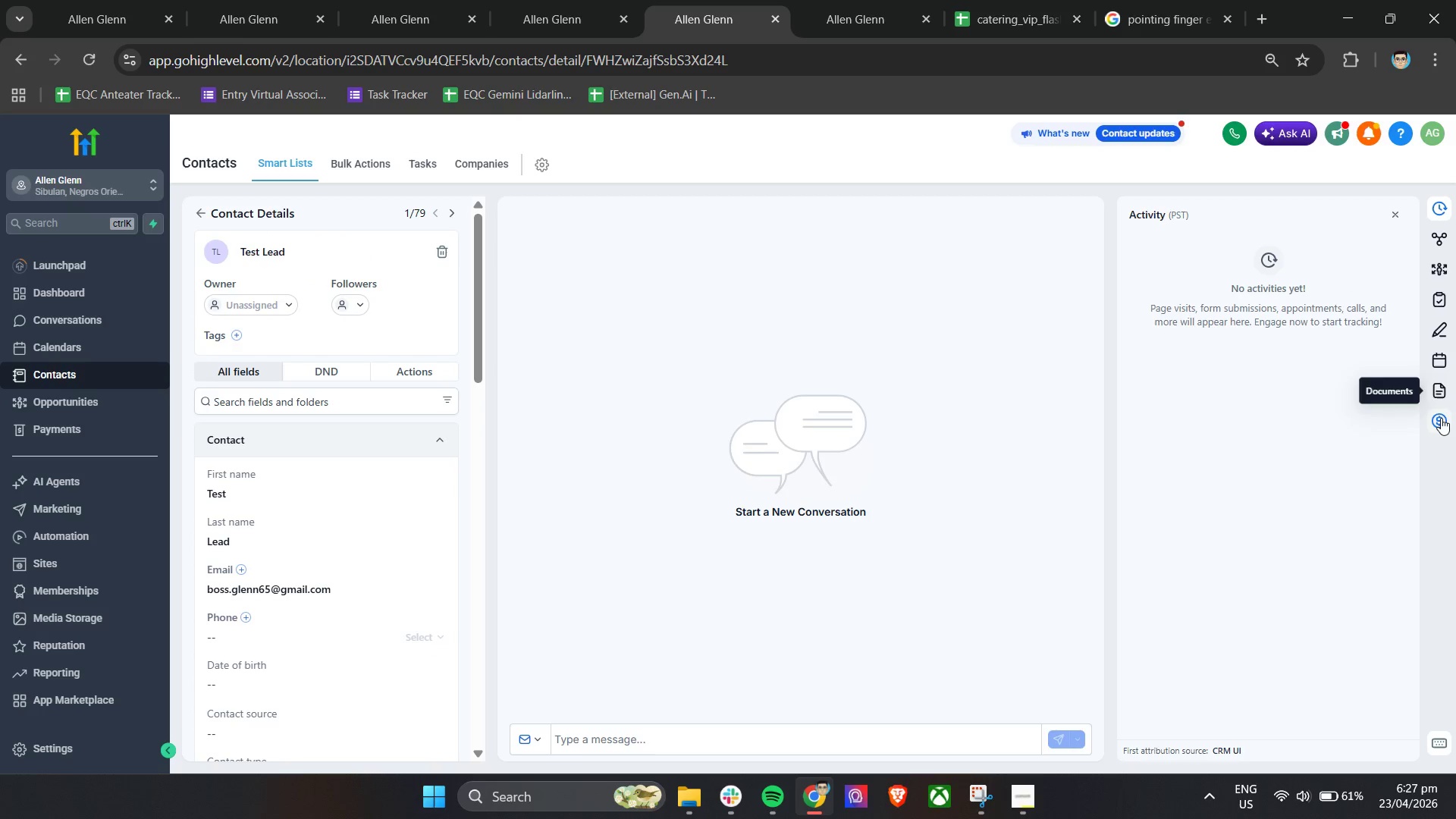 
wait(6.12)
 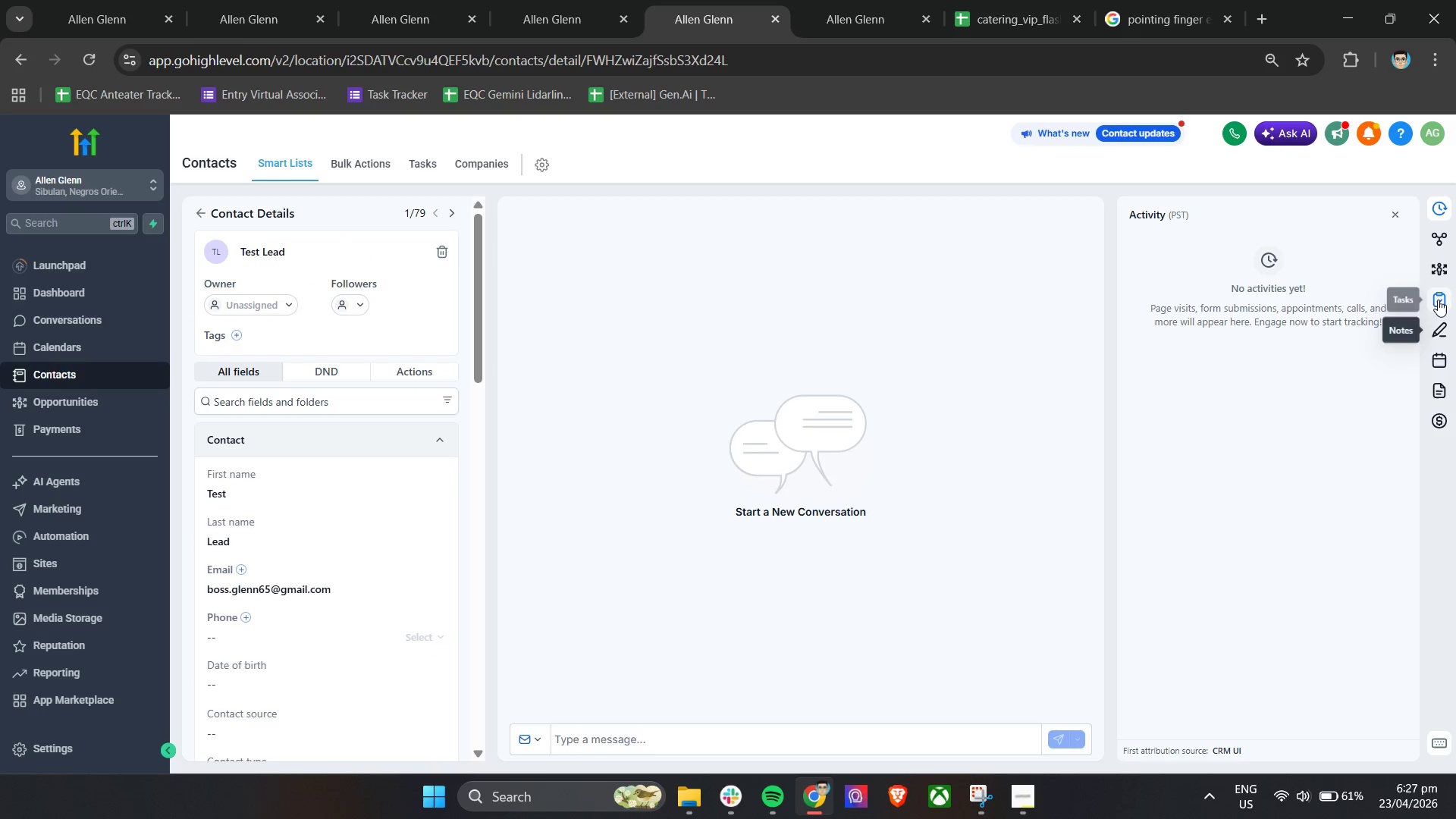 
left_click([199, 212])
 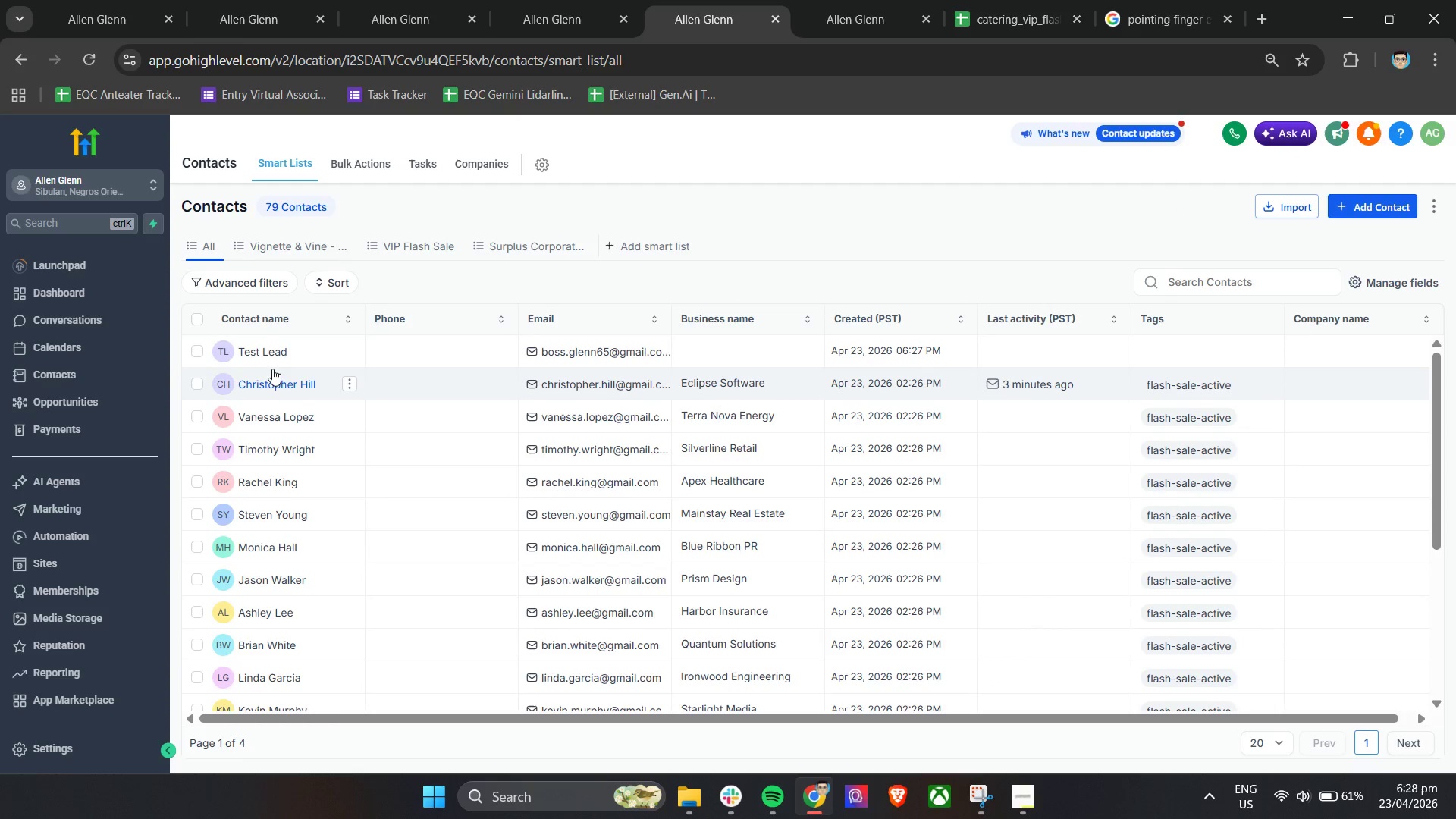 
wait(5.86)
 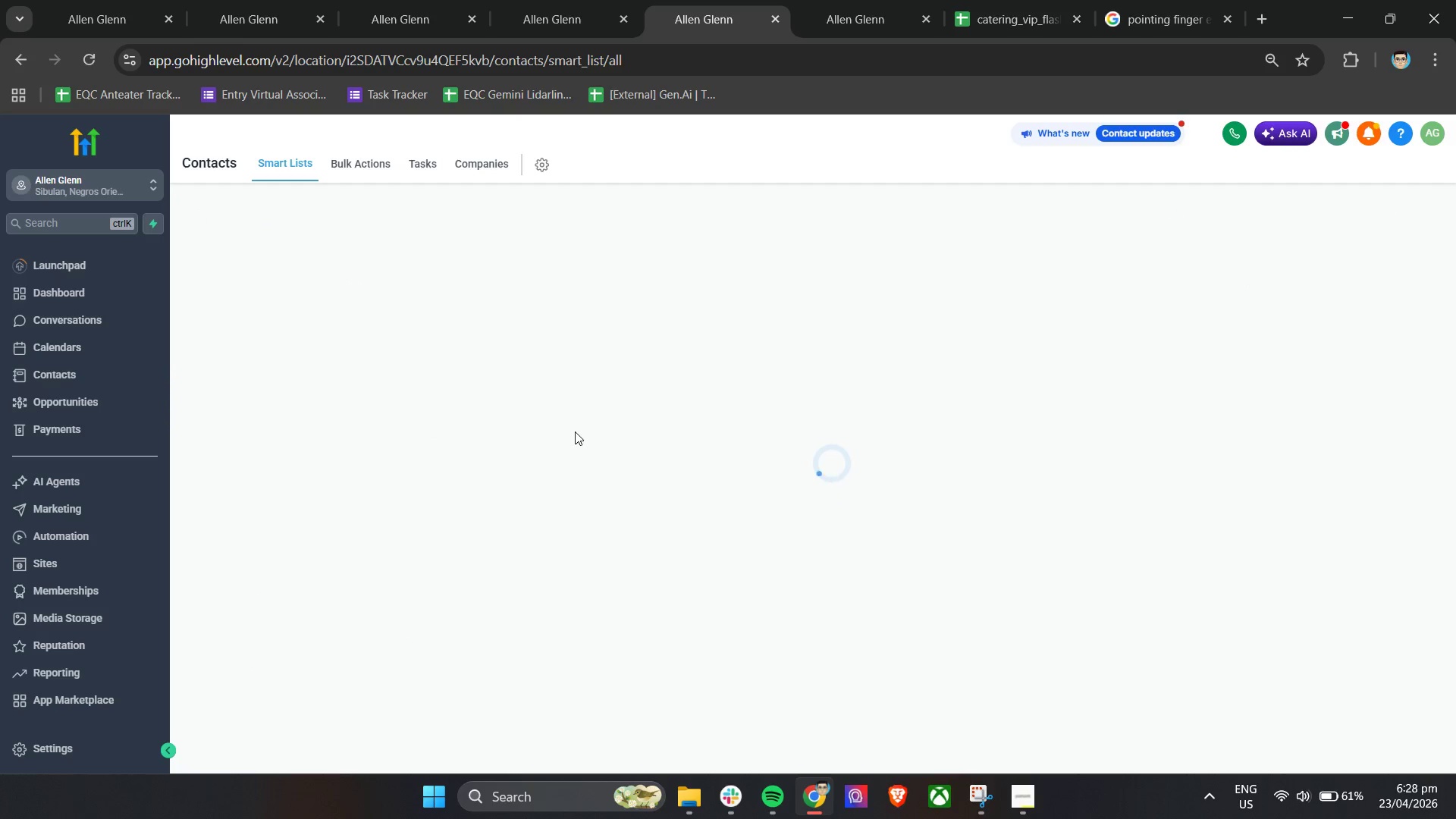 
left_click([400, 242])
 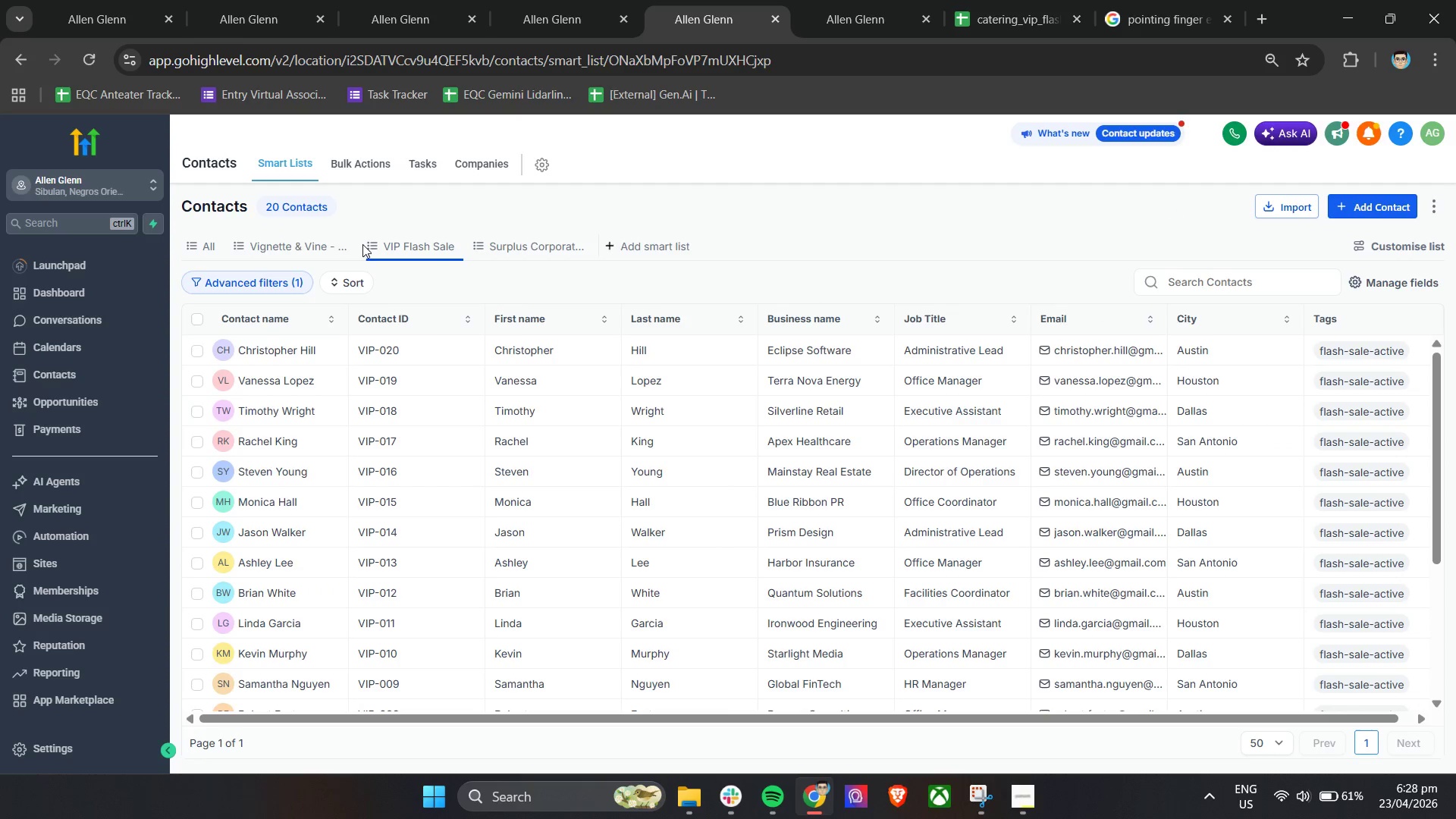 
left_click([199, 241])
 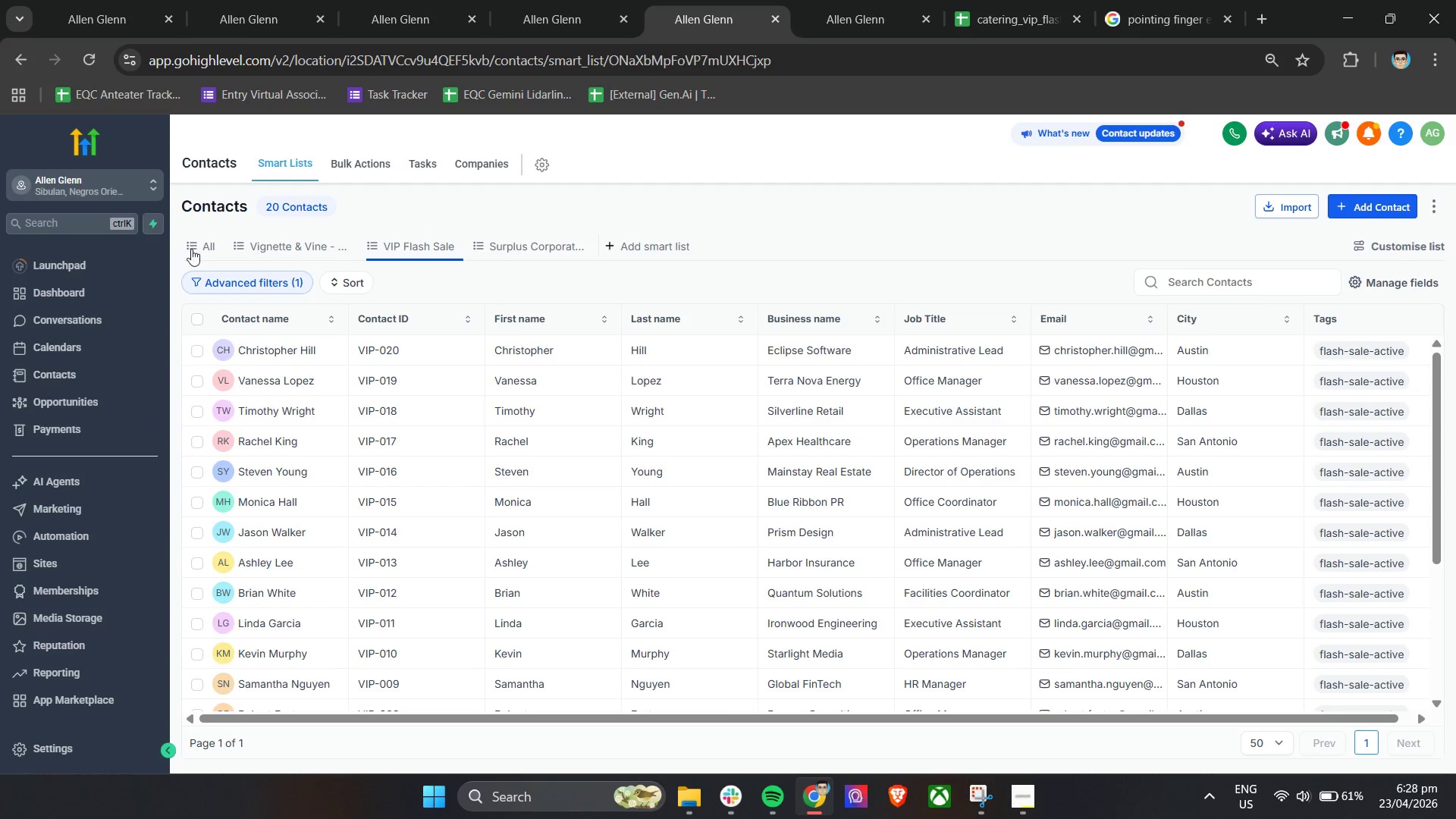 
left_click([191, 249])
 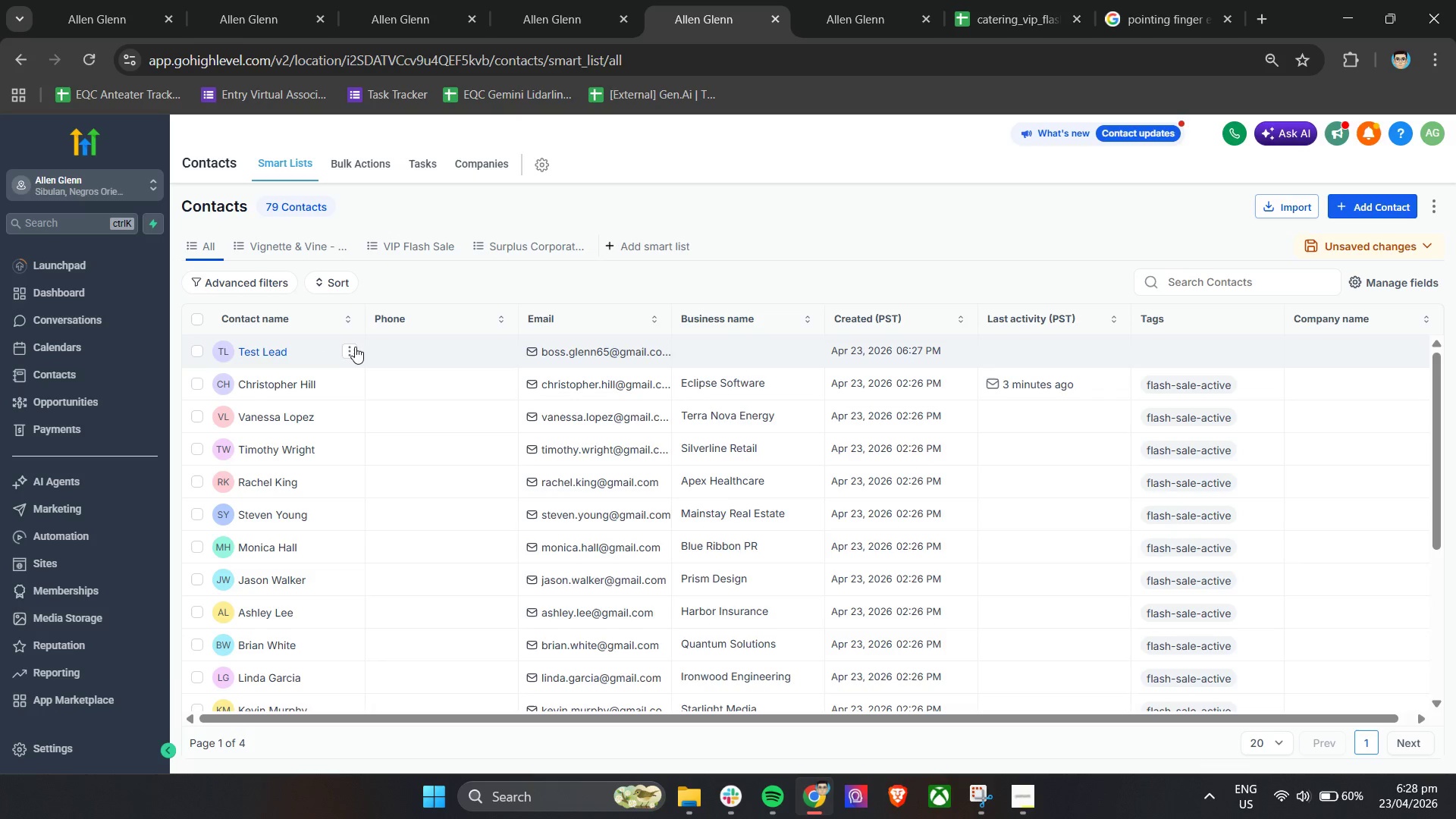 
left_click([352, 352])
 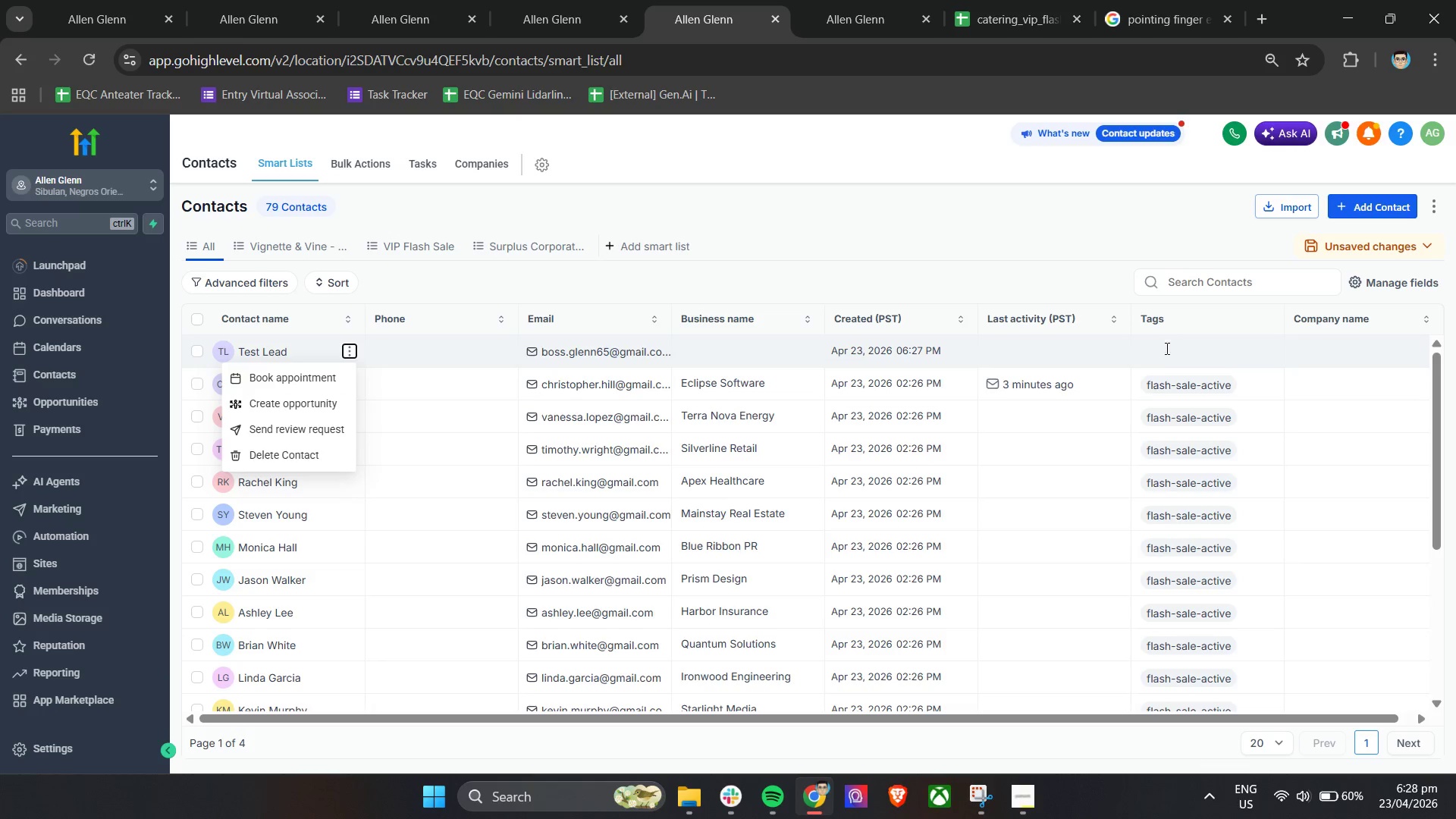 
double_click([1200, 318])
 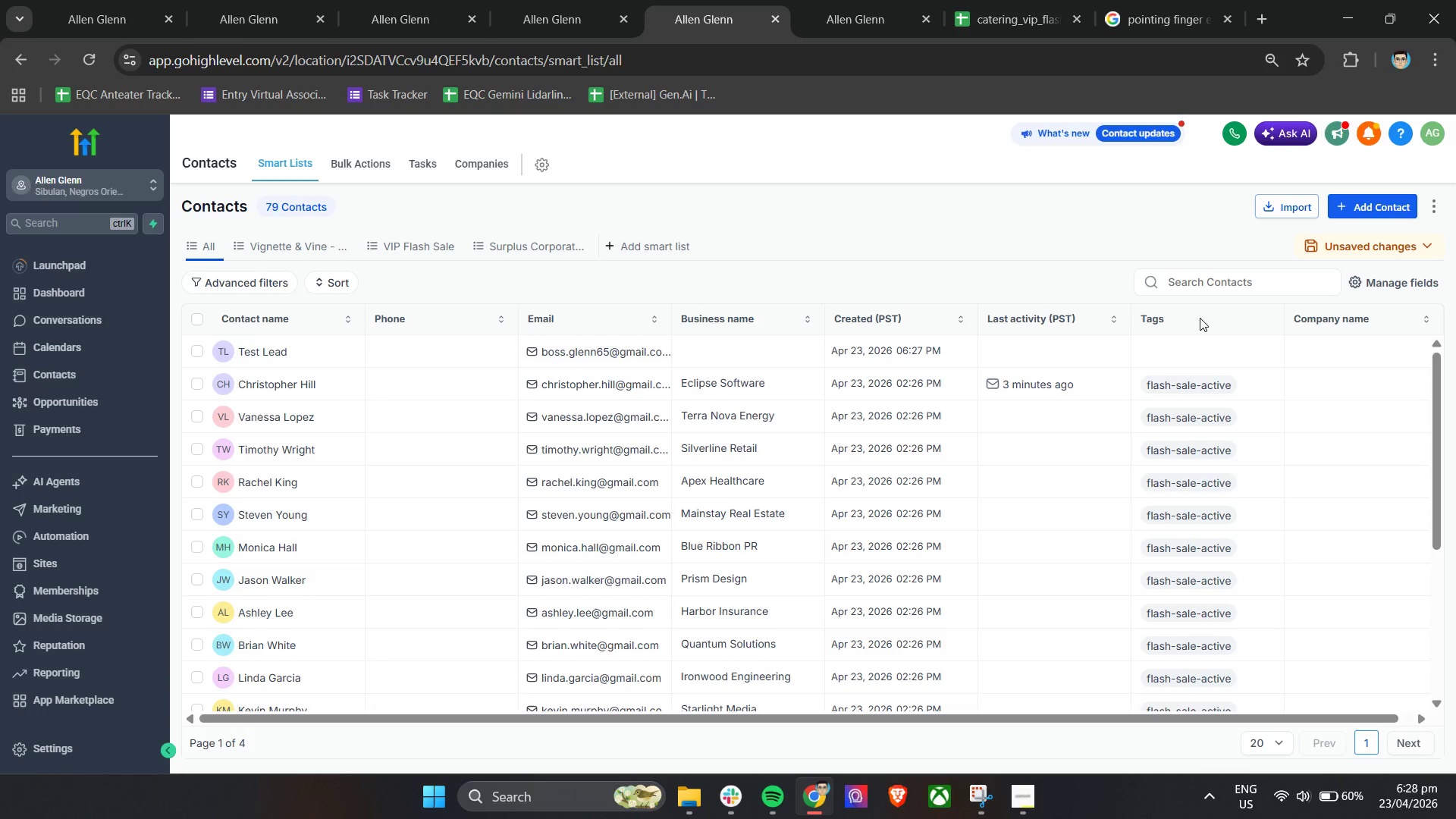 
triple_click([1200, 318])
 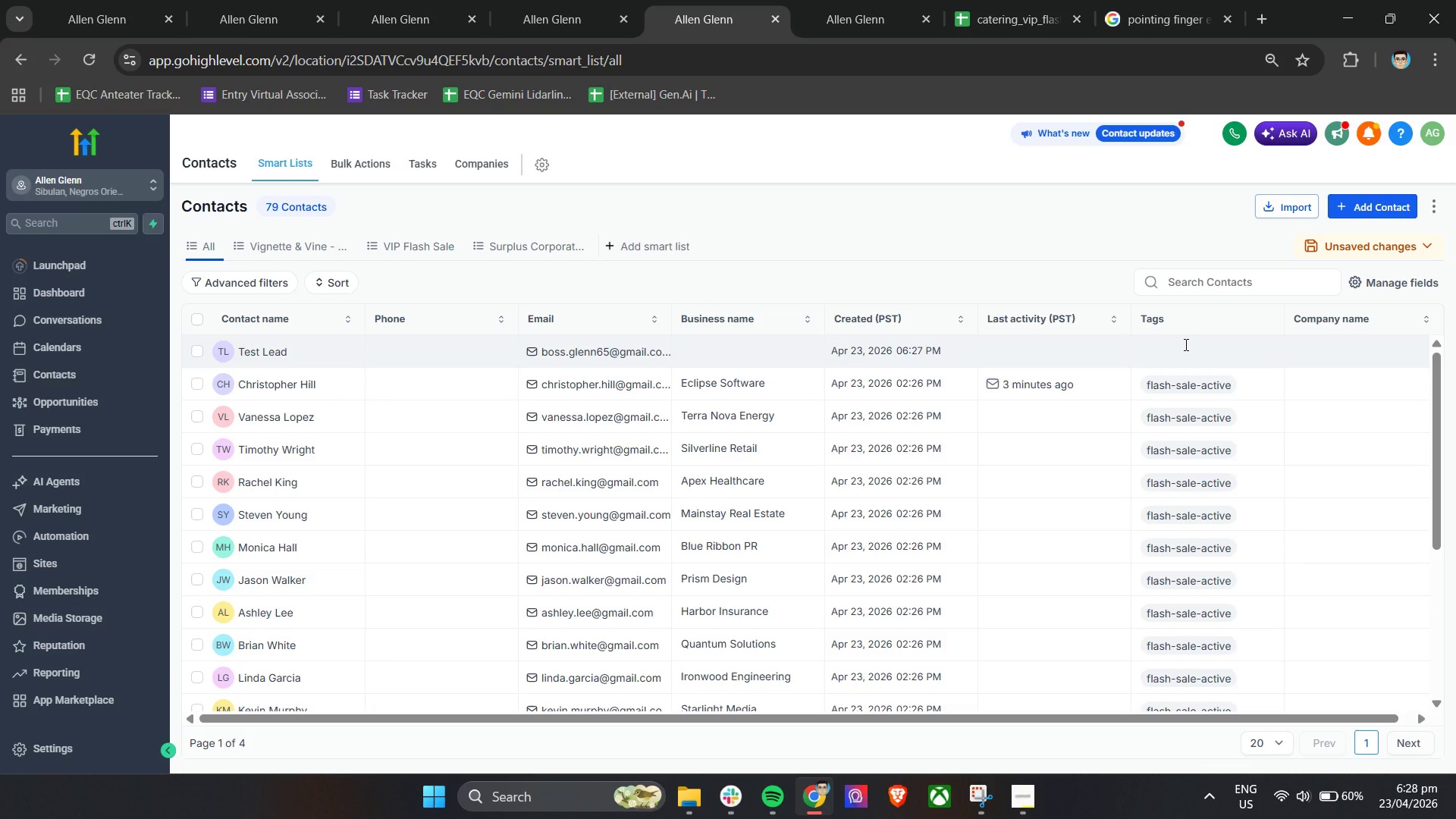 
triple_click([1185, 344])
 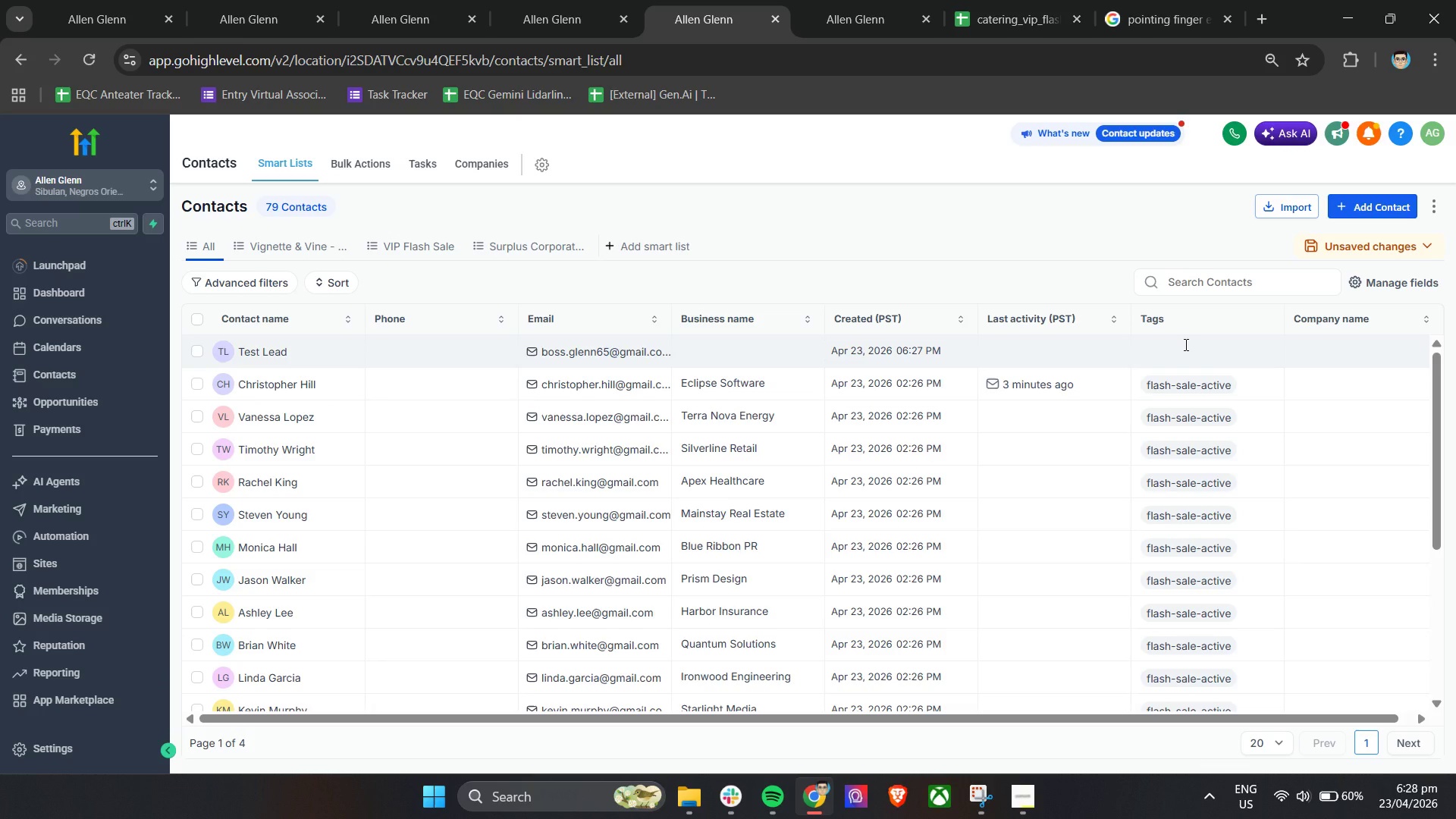 
triple_click([1185, 344])
 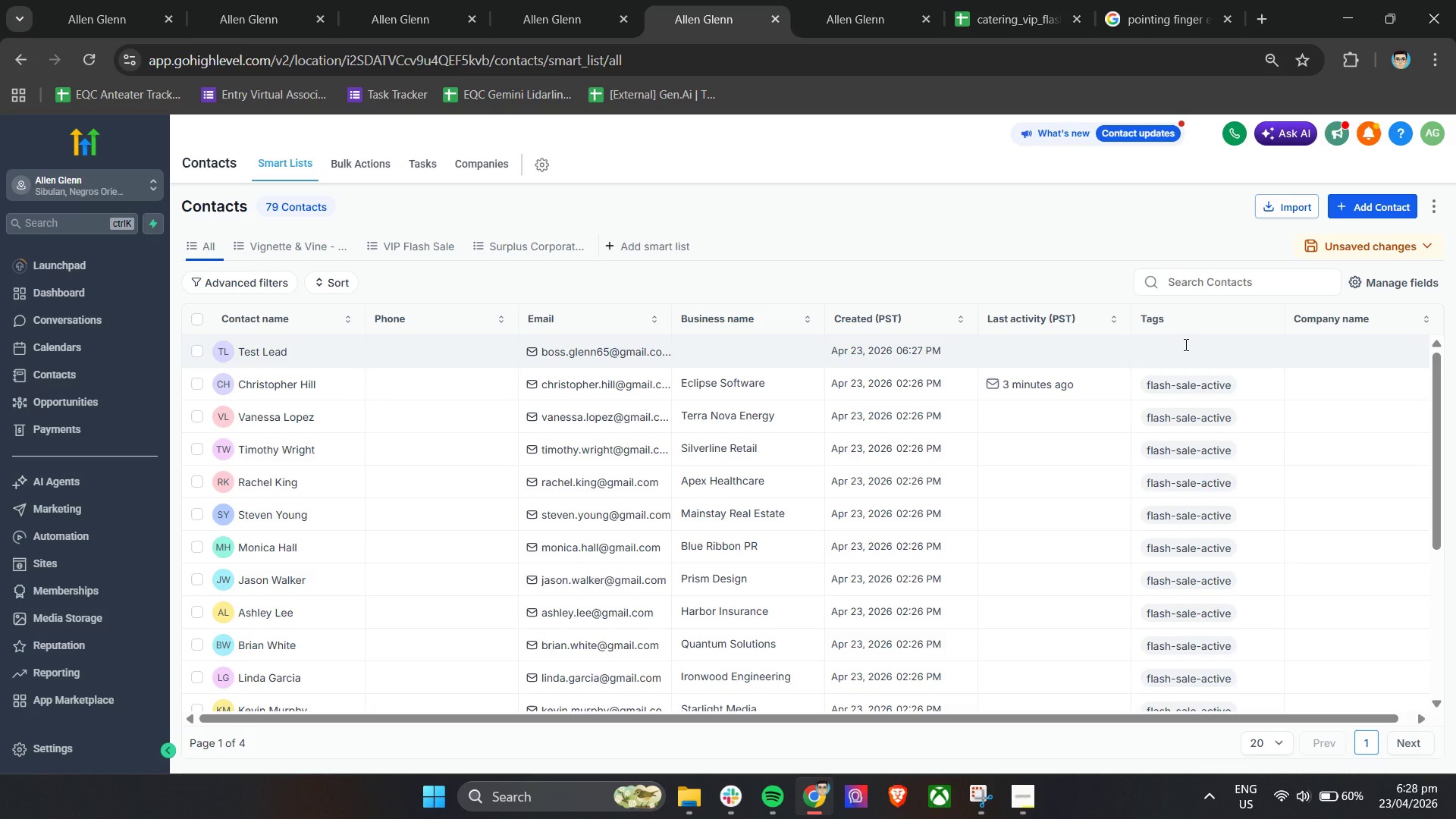 
triple_click([1185, 344])
 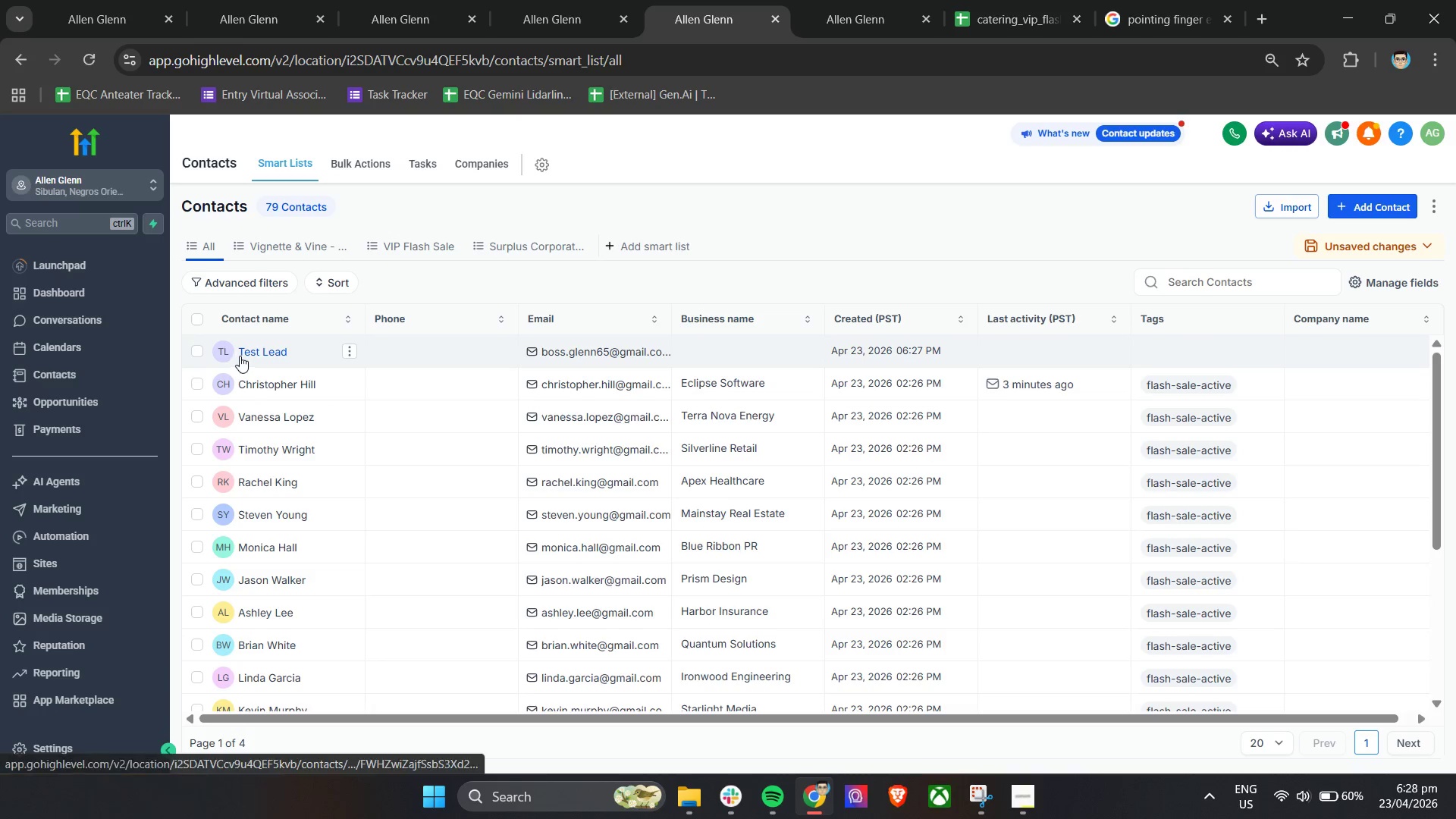 
left_click([348, 351])
 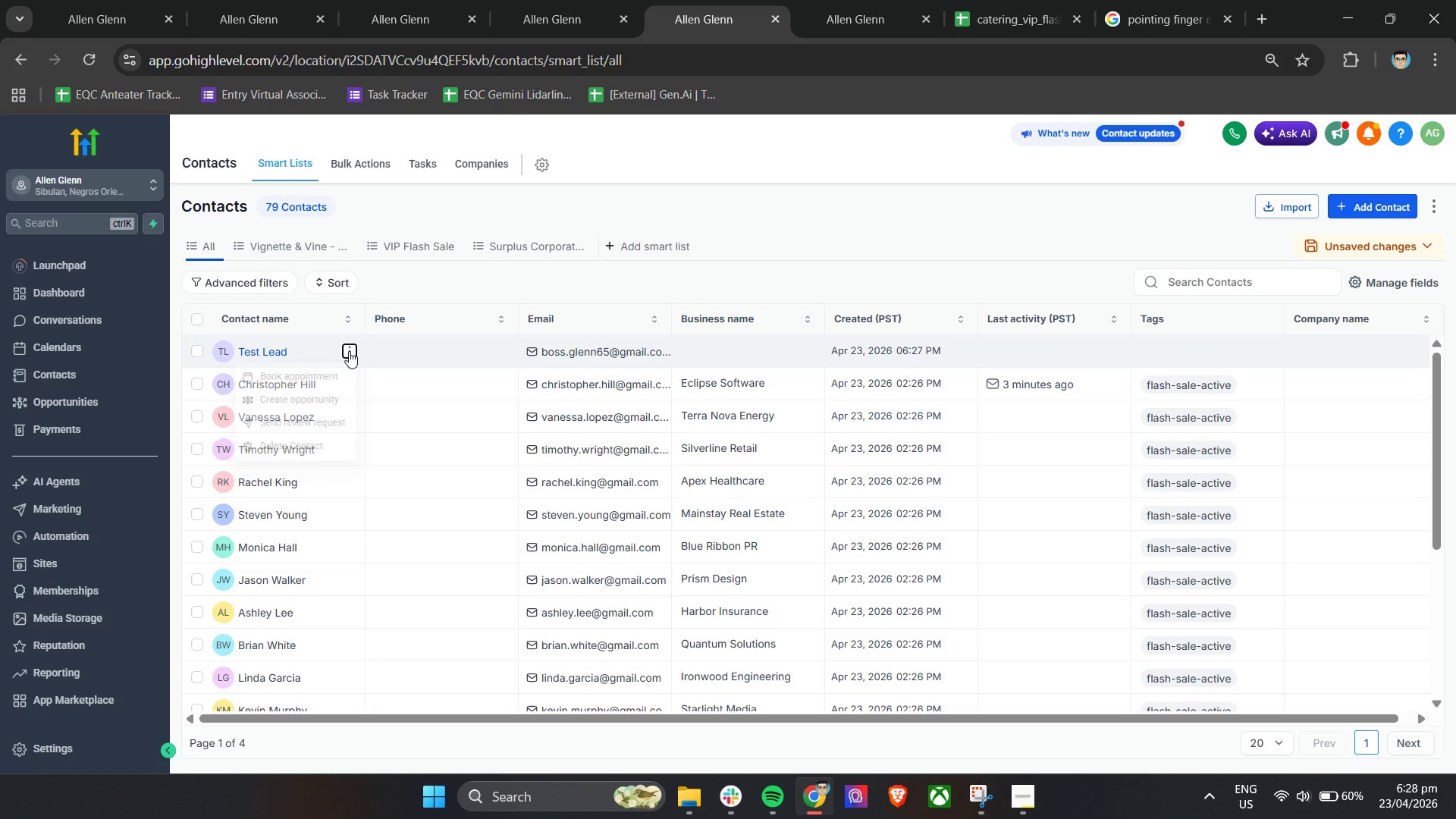 
mouse_move([336, 360])
 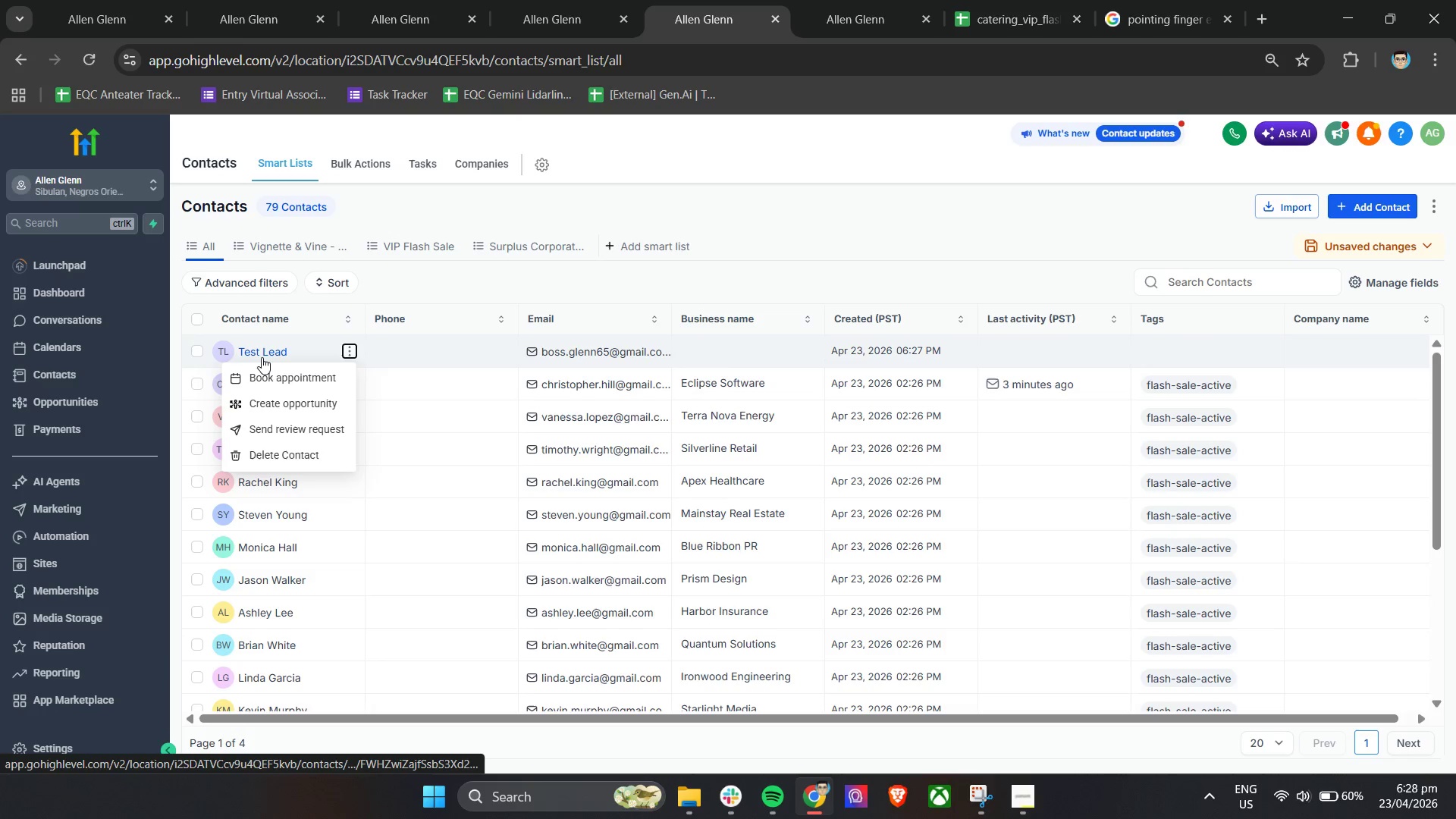 
left_click([262, 357])
 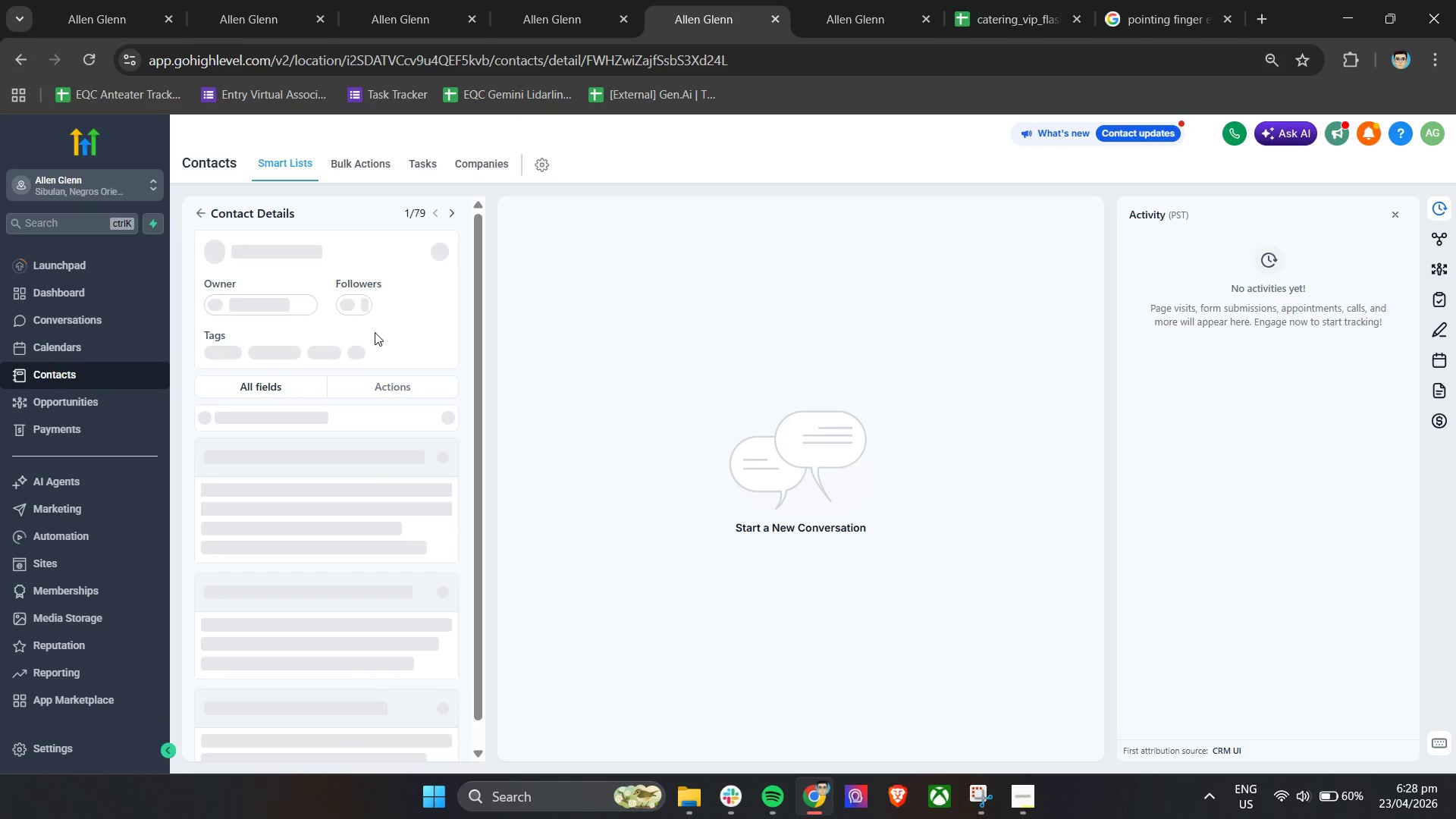 
mouse_move([396, 348])
 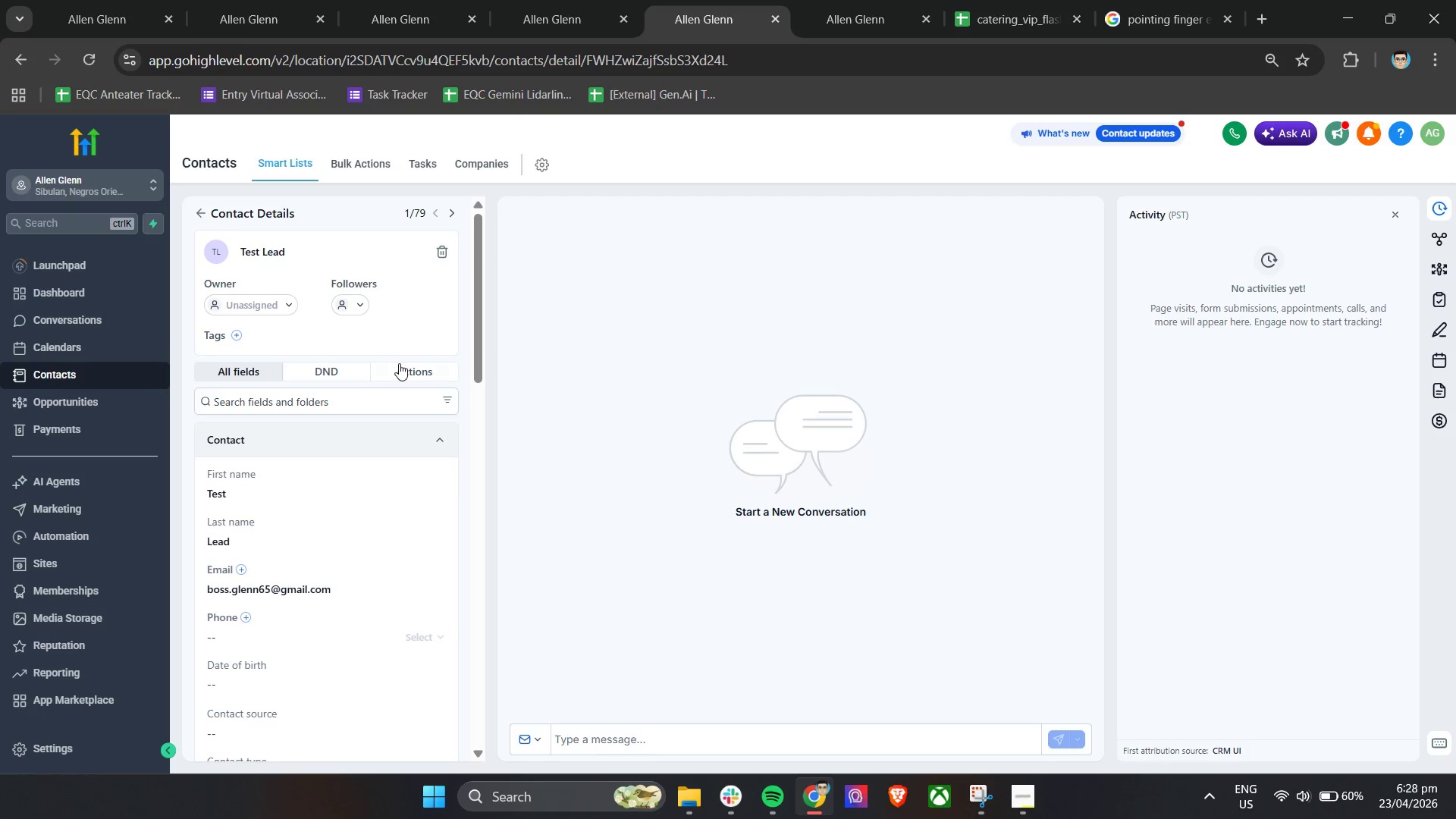 
left_click([399, 363])
 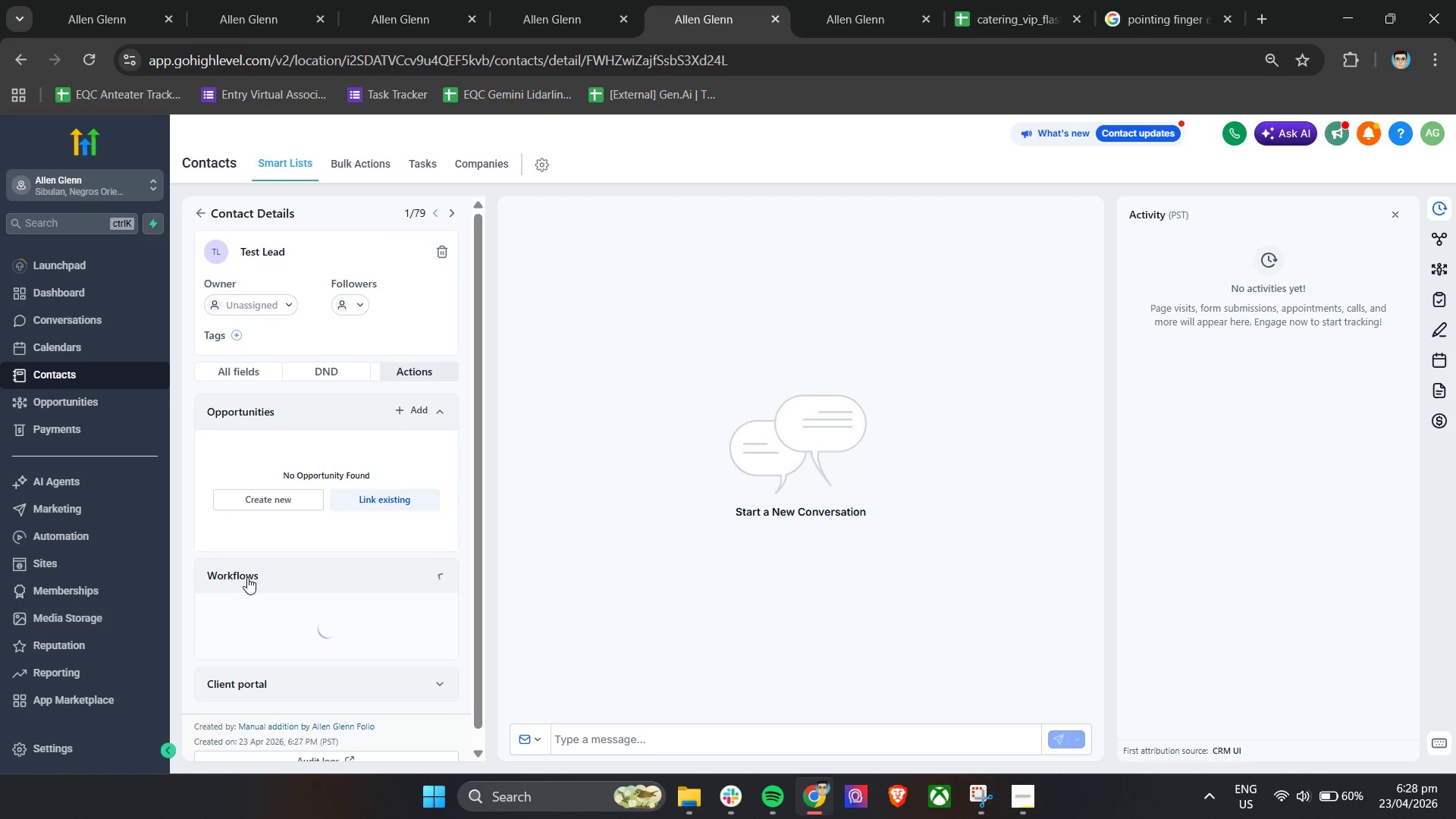 
scroll: coordinate [465, 579], scroll_direction: down, amount: 16.0
 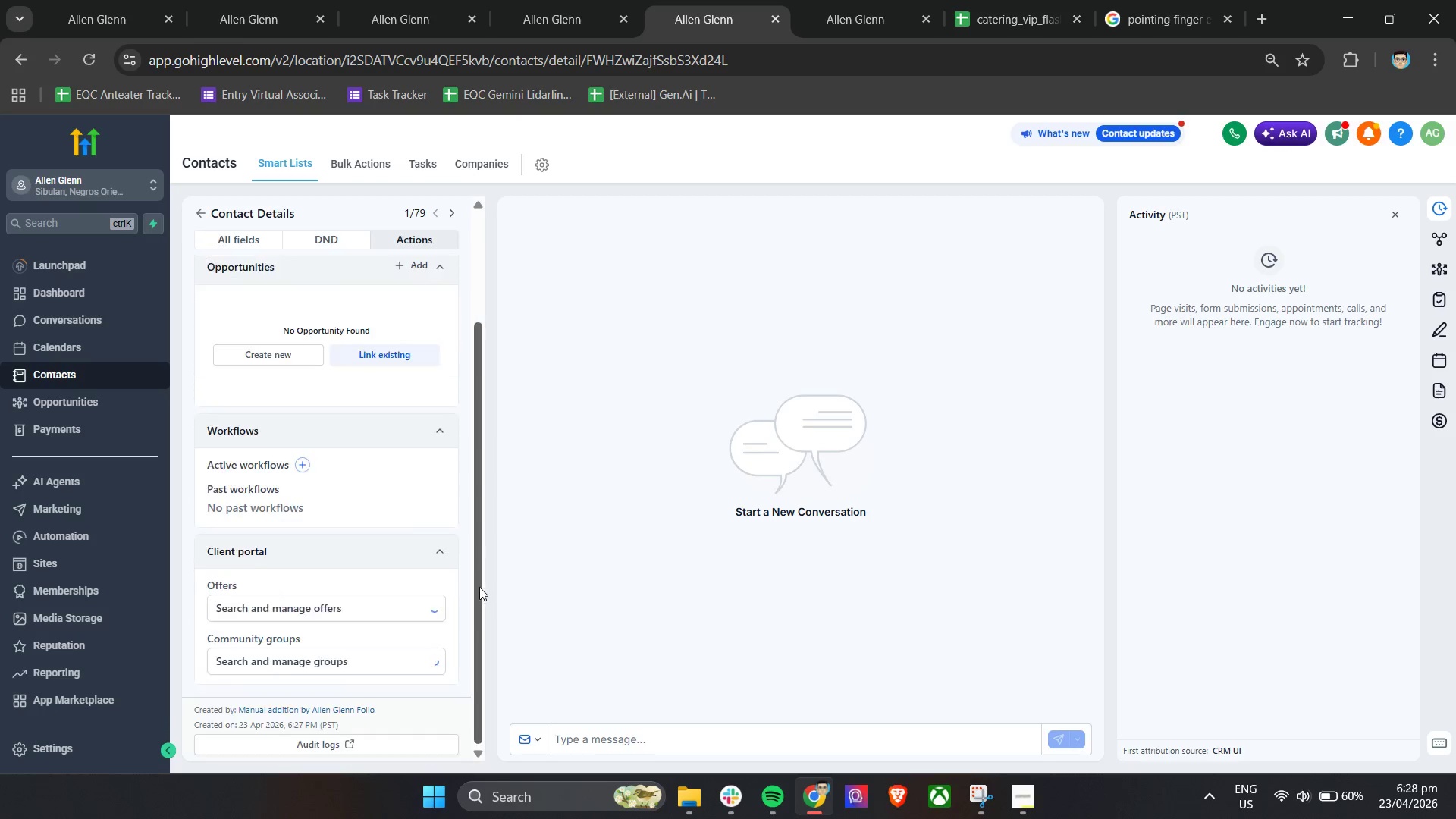 
left_click_drag(start_coordinate=[477, 586], to_coordinate=[479, 618])
 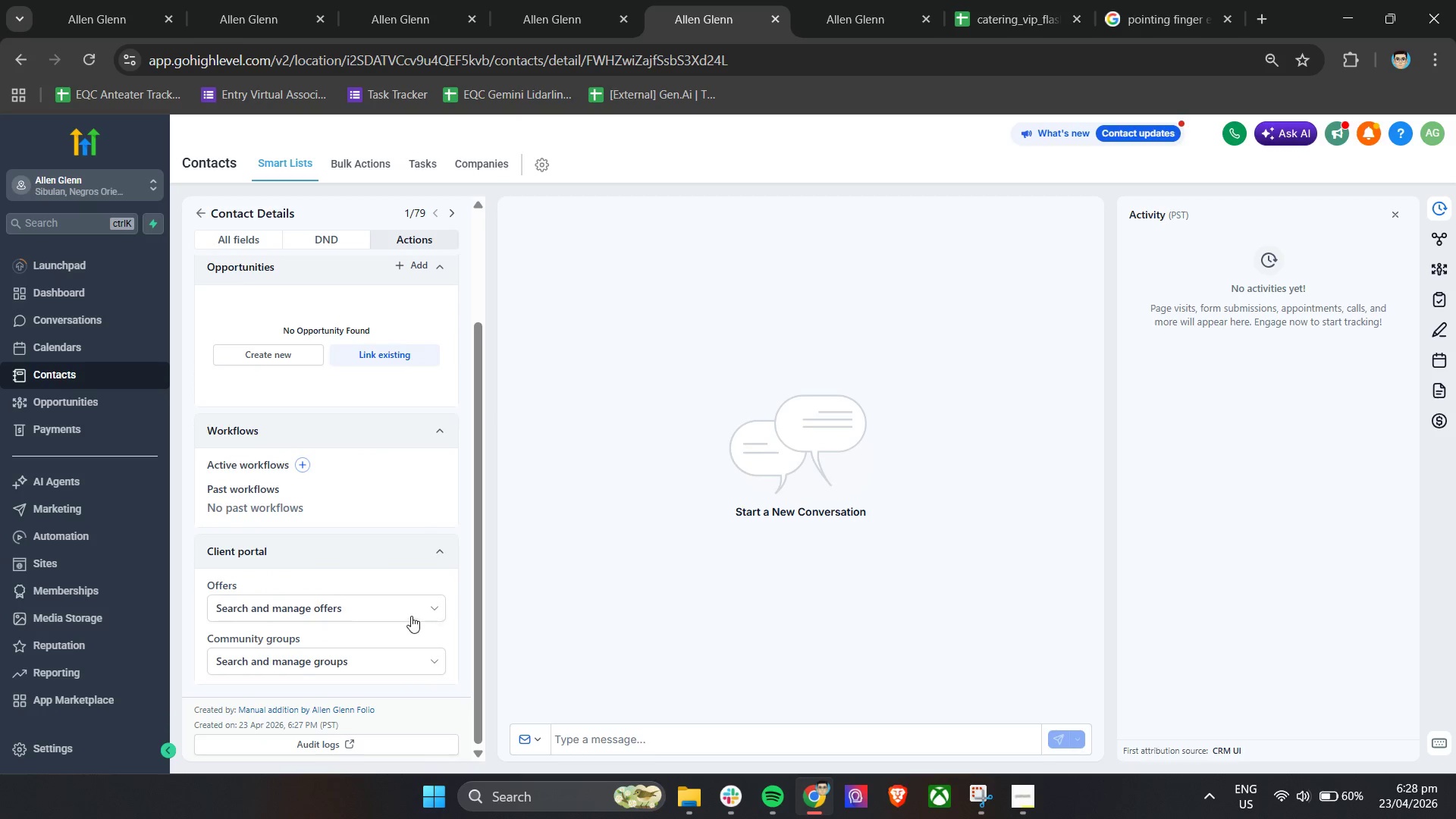 
scroll: coordinate [408, 614], scroll_direction: up, amount: 4.0
 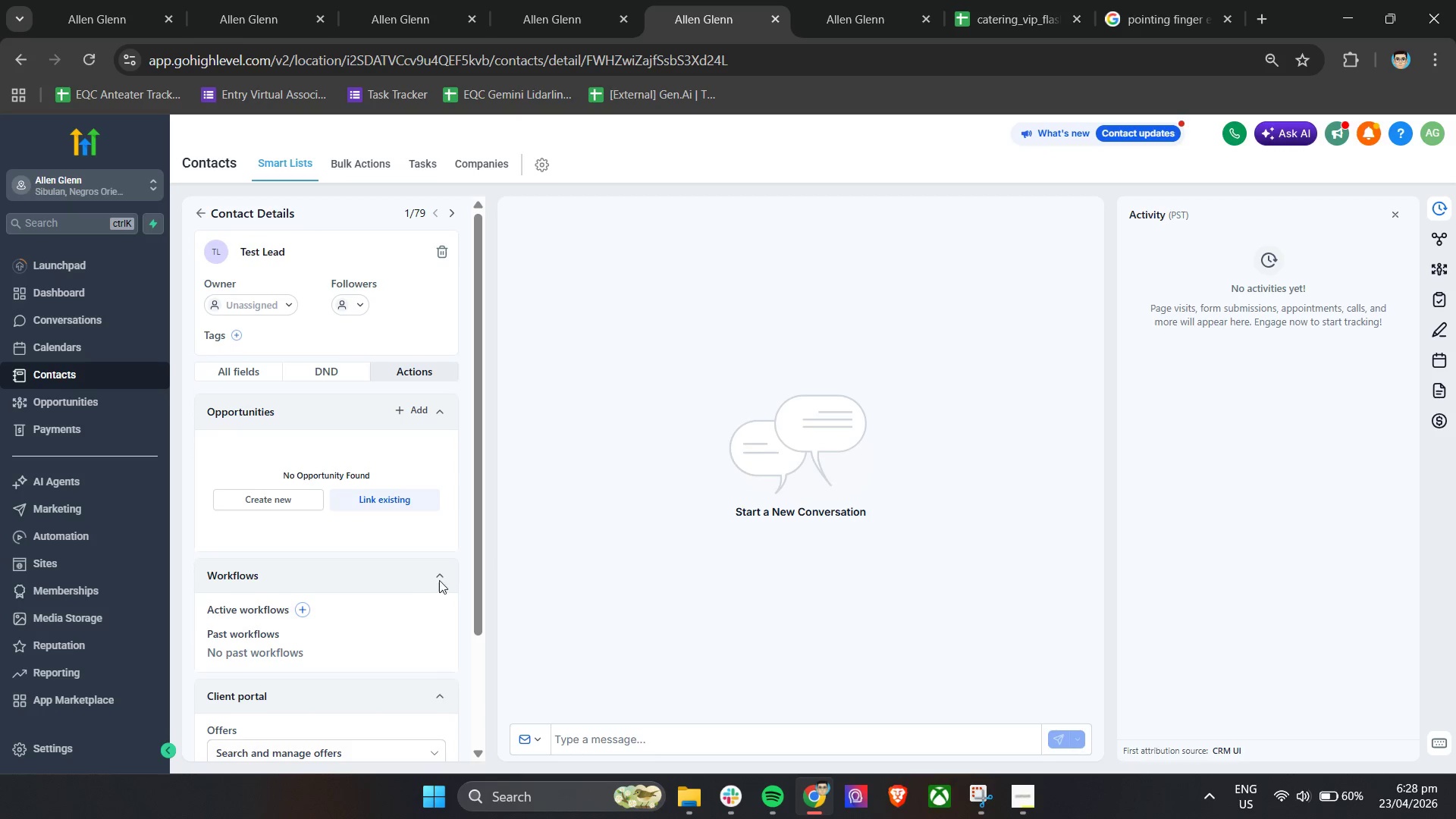 
left_click([444, 570])
 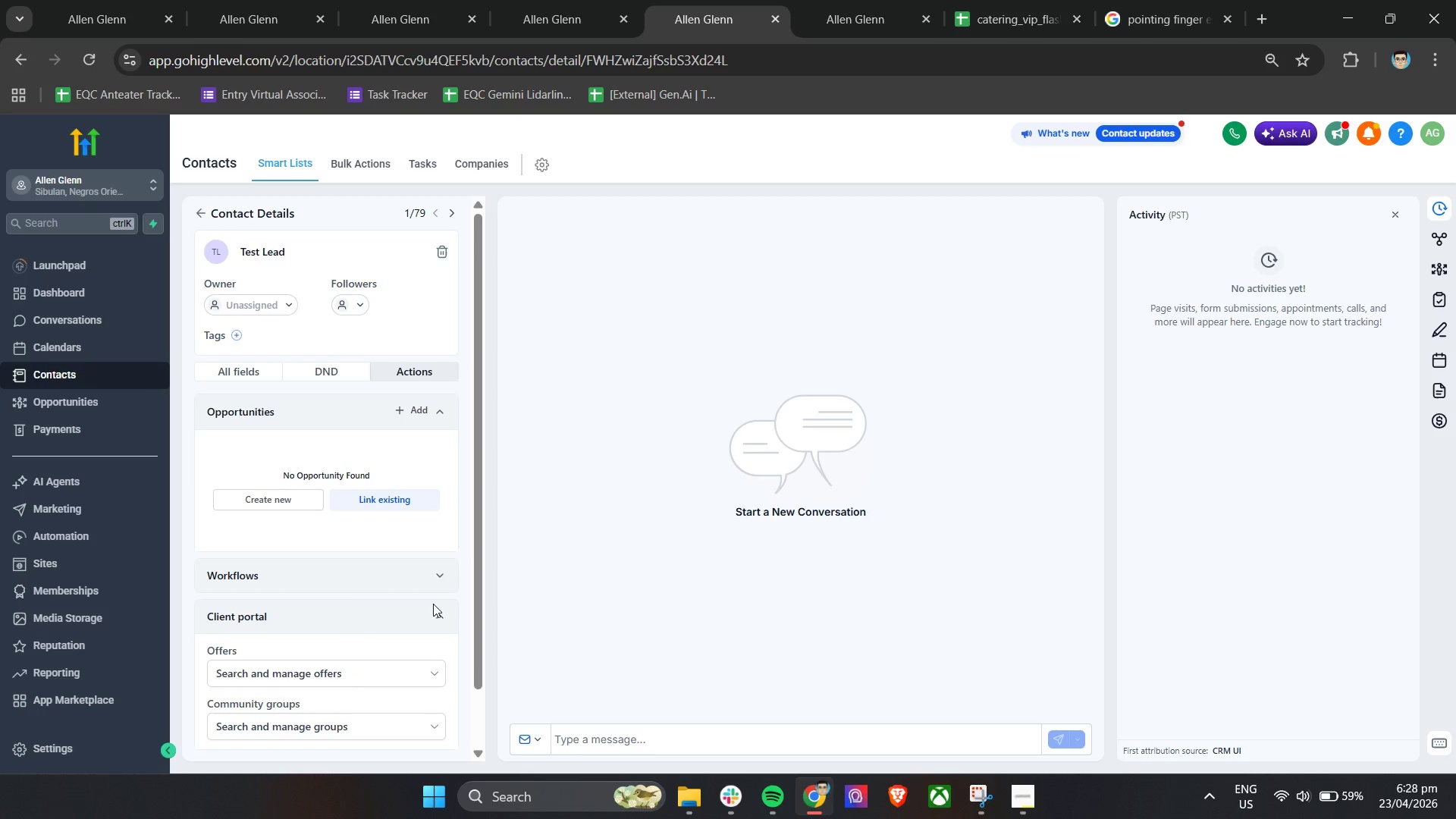 
left_click([438, 619])
 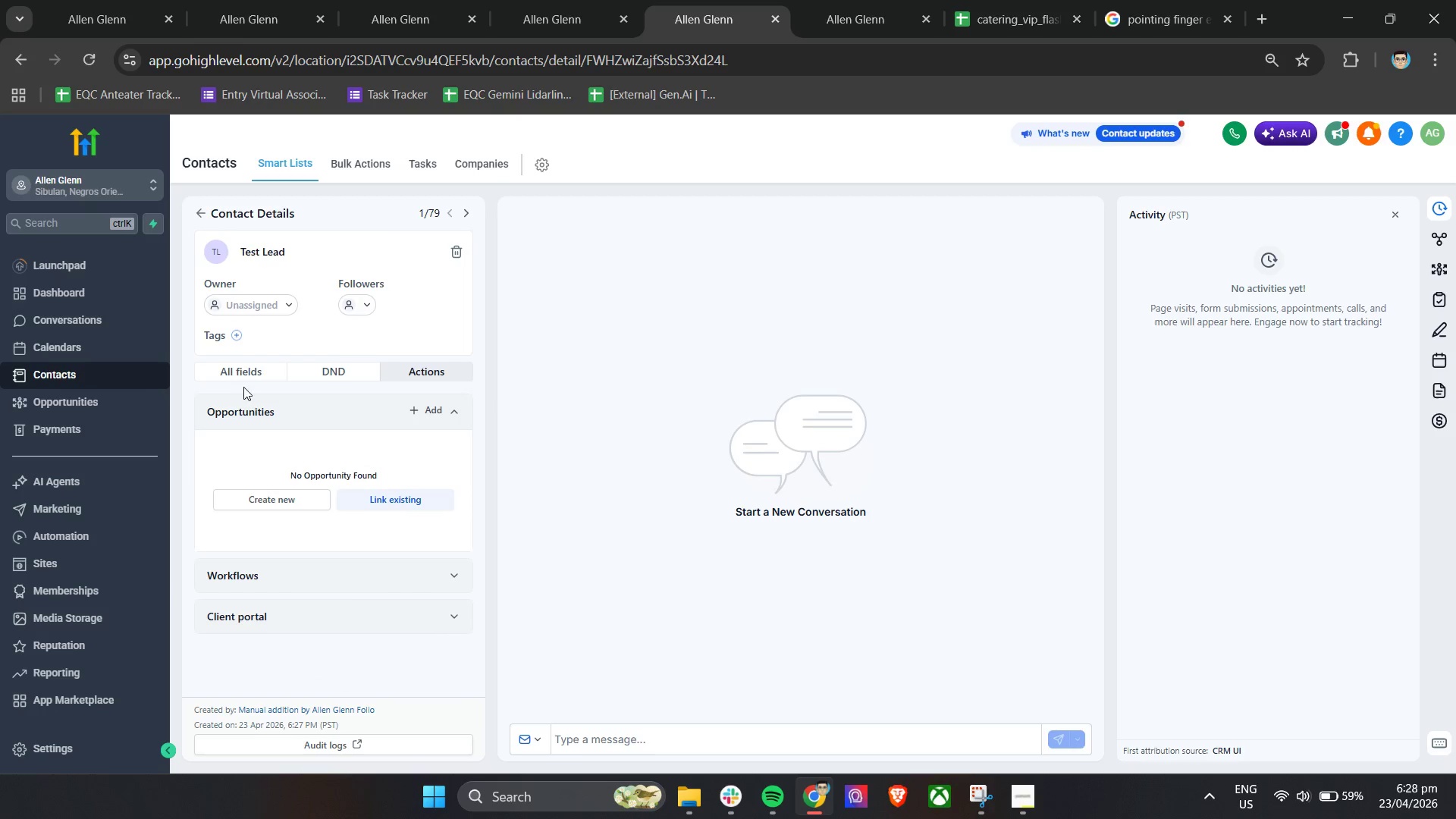 
left_click([243, 380])
 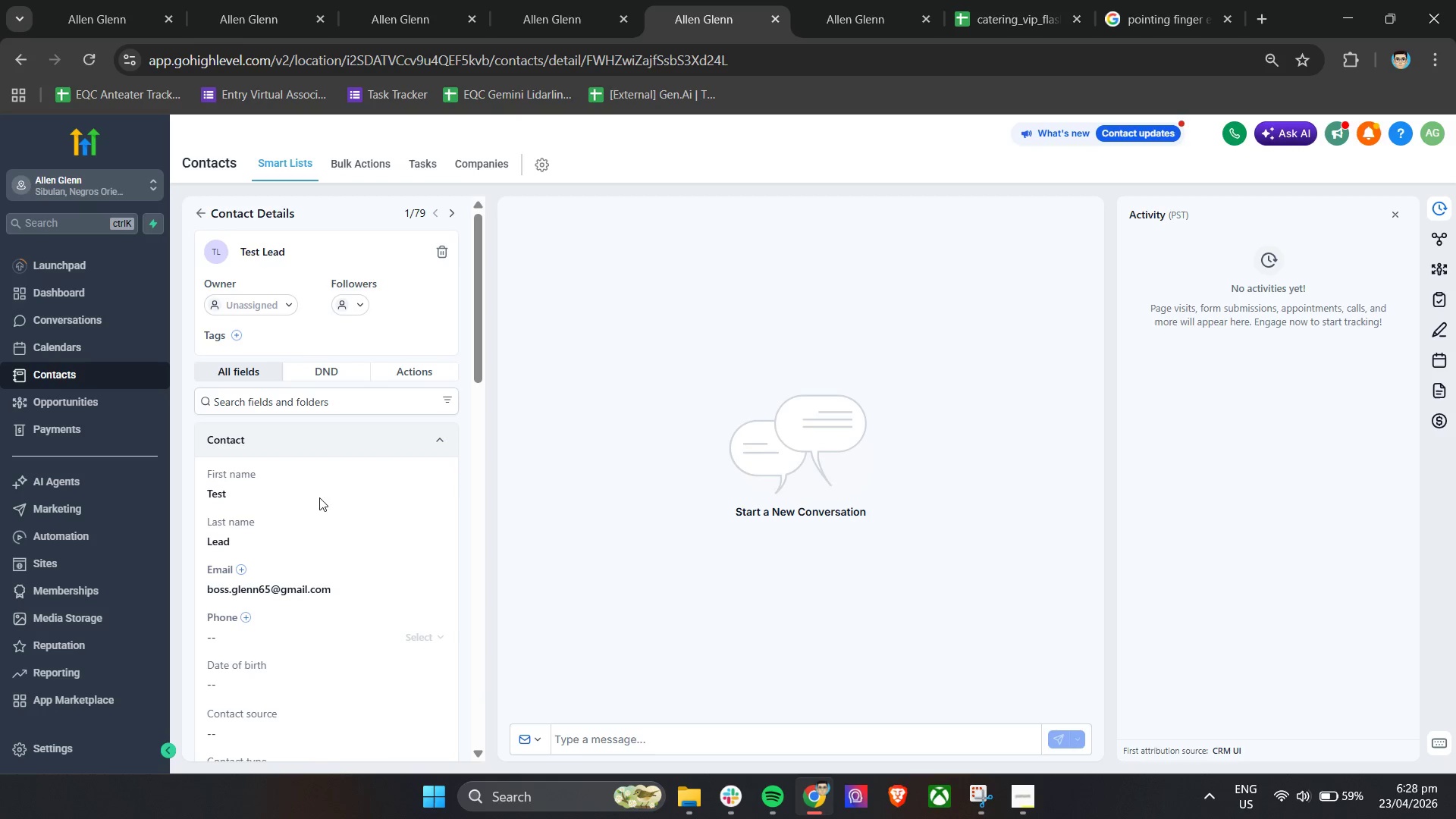 
scroll: coordinate [304, 525], scroll_direction: down, amount: 8.0
 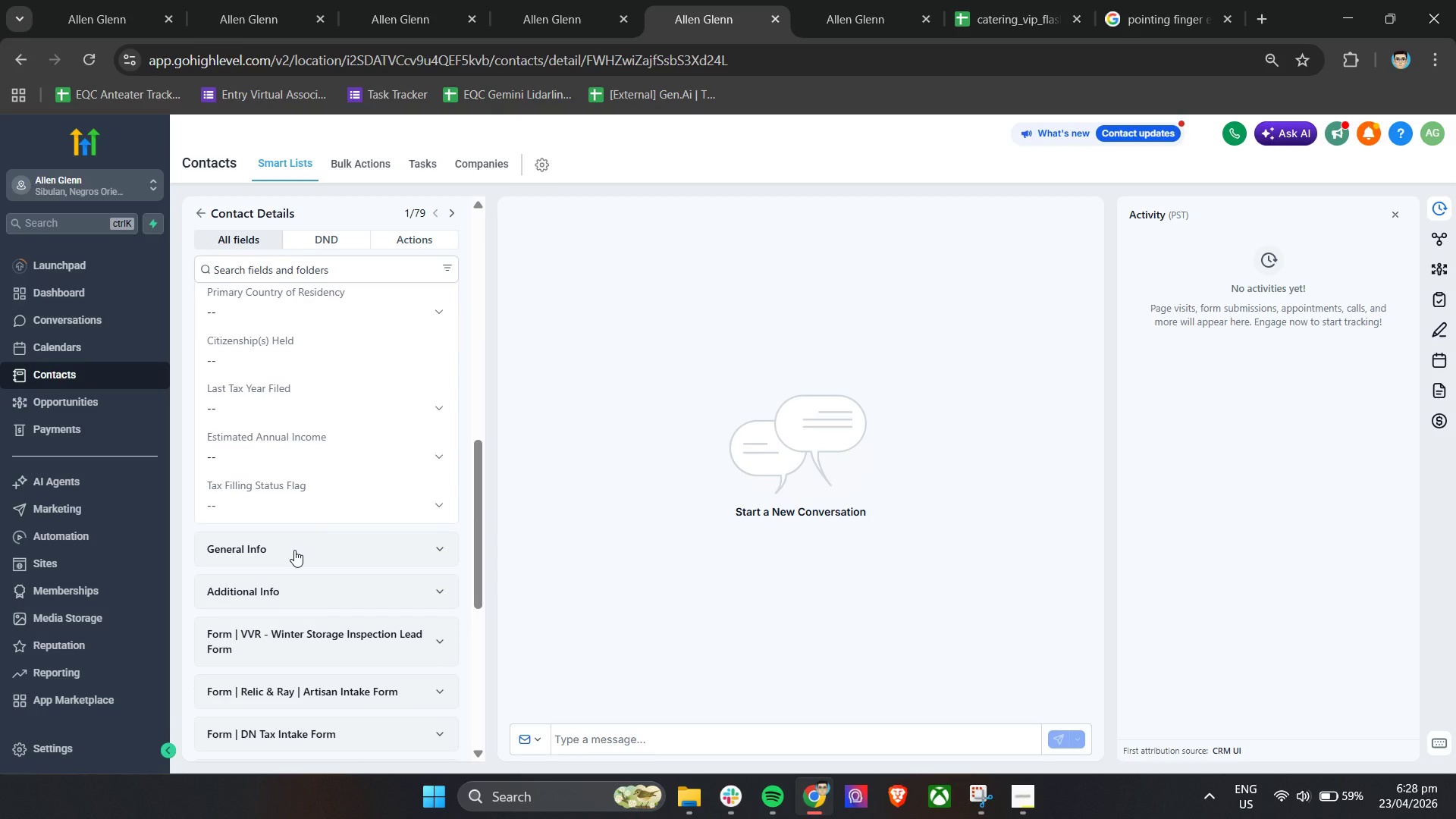 
left_click([294, 550])
 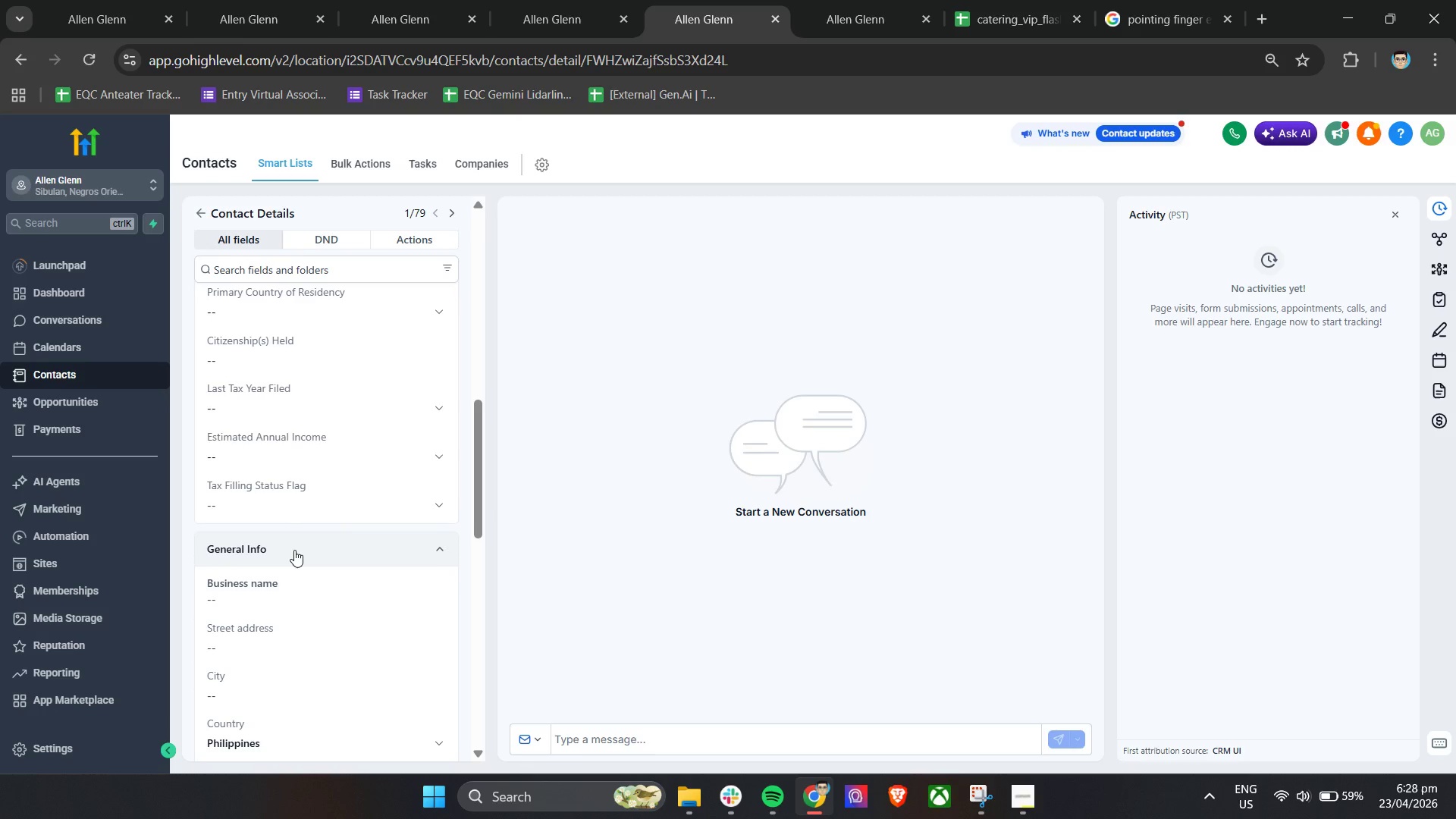 
scroll: coordinate [294, 550], scroll_direction: down, amount: 4.0
 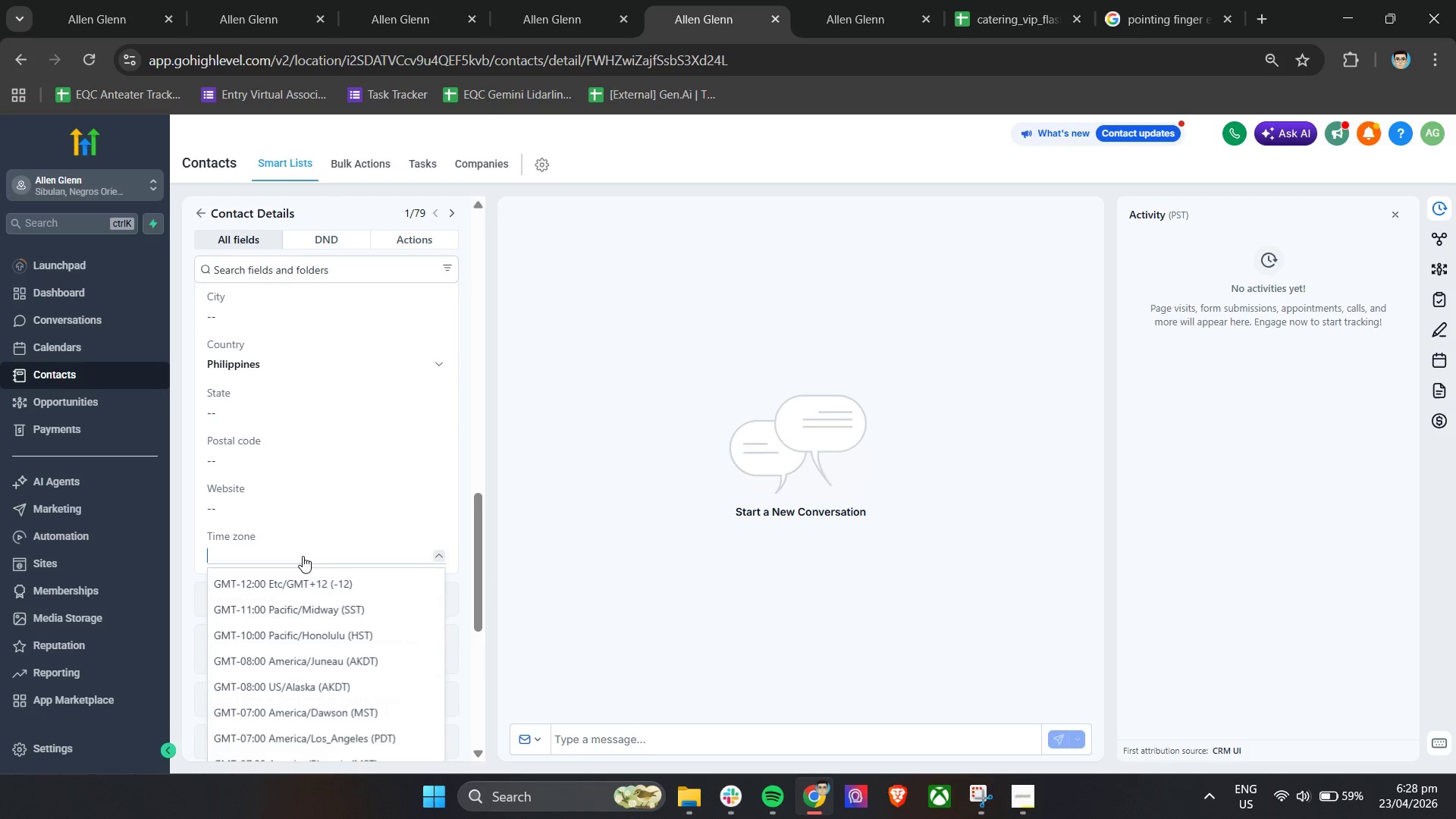 
left_click([303, 556])
 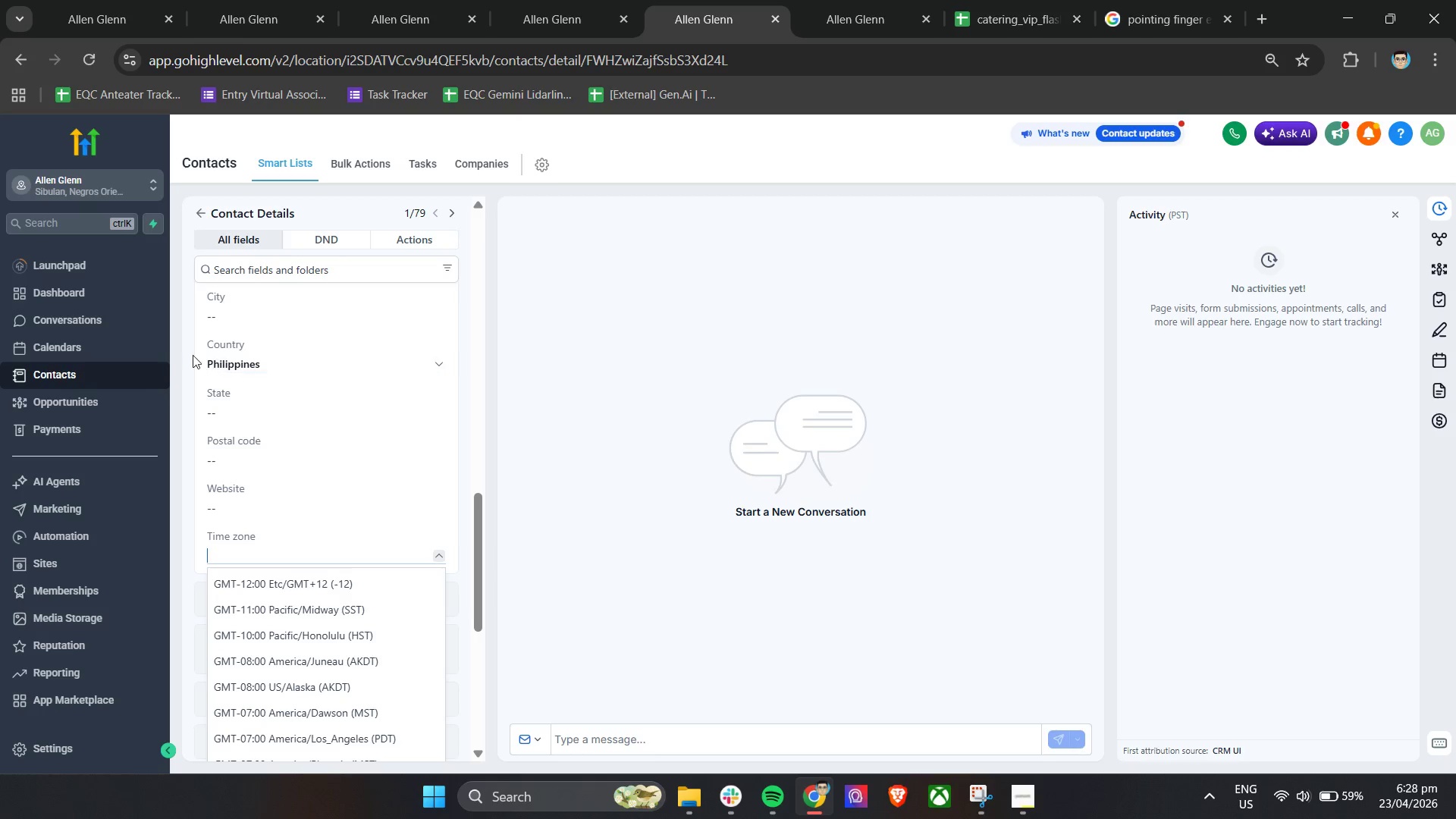 
left_click([190, 354])
 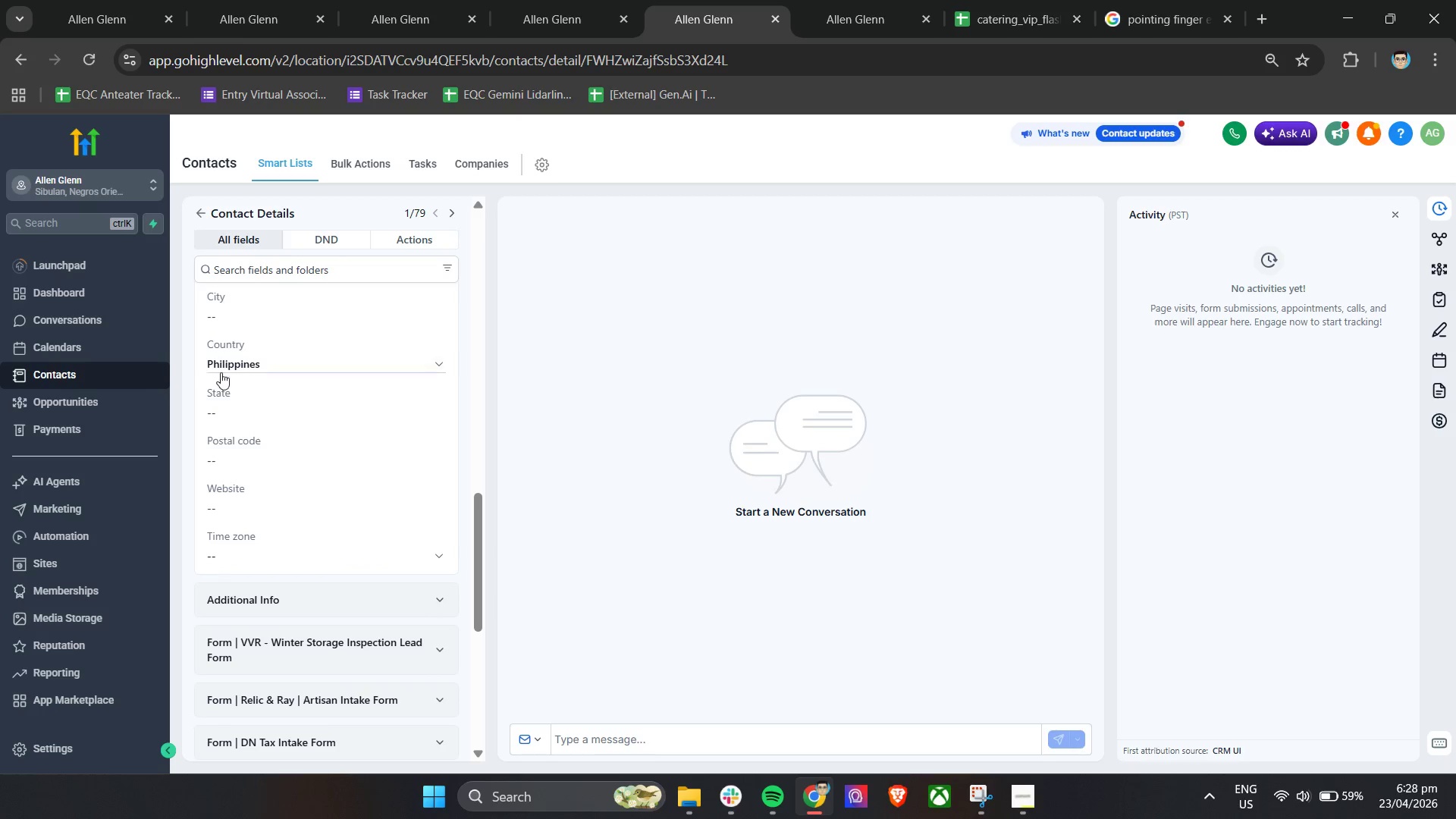 
scroll: coordinate [240, 385], scroll_direction: up, amount: 2.0
 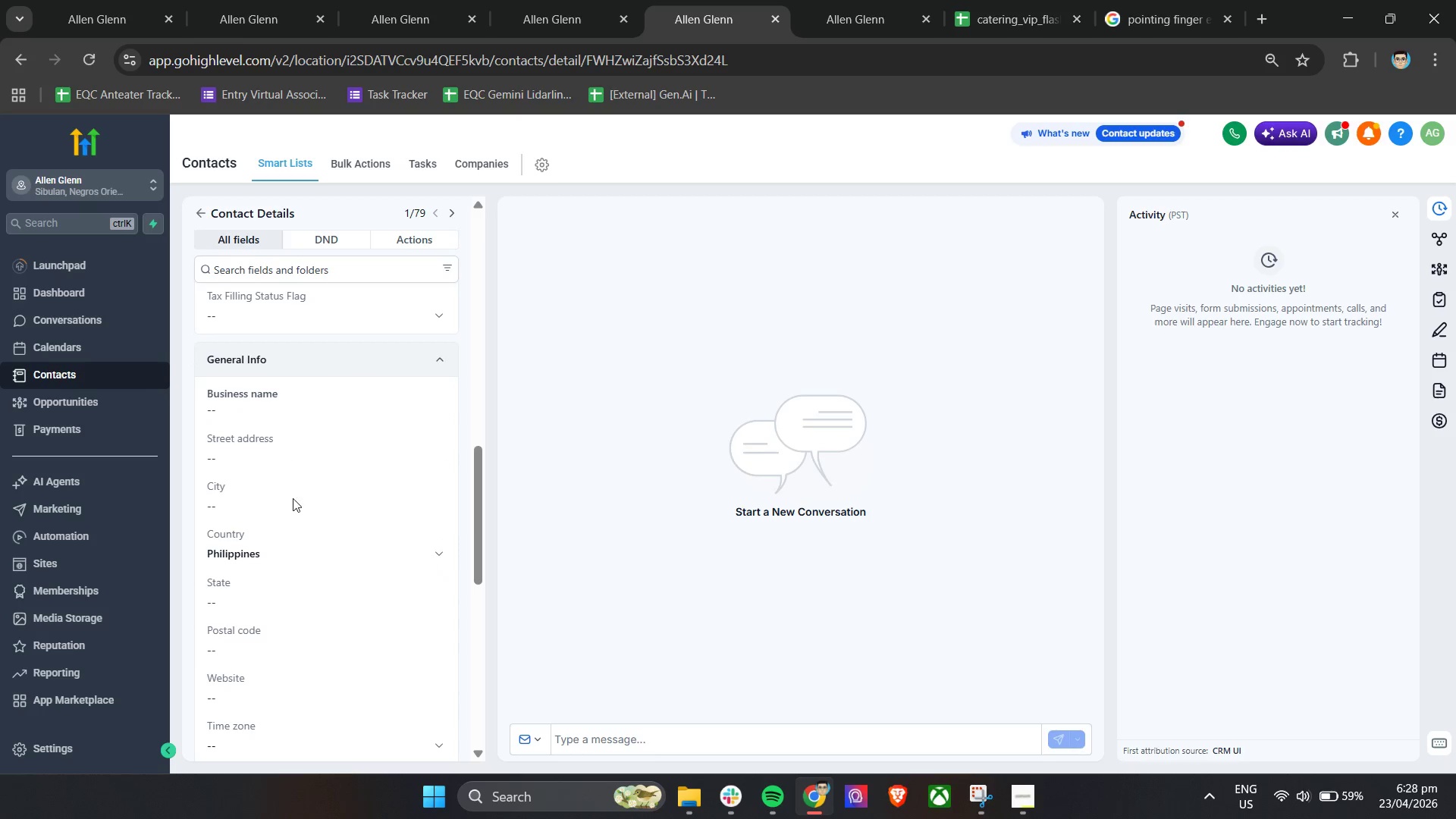 
scroll: coordinate [296, 506], scroll_direction: down, amount: 3.0
 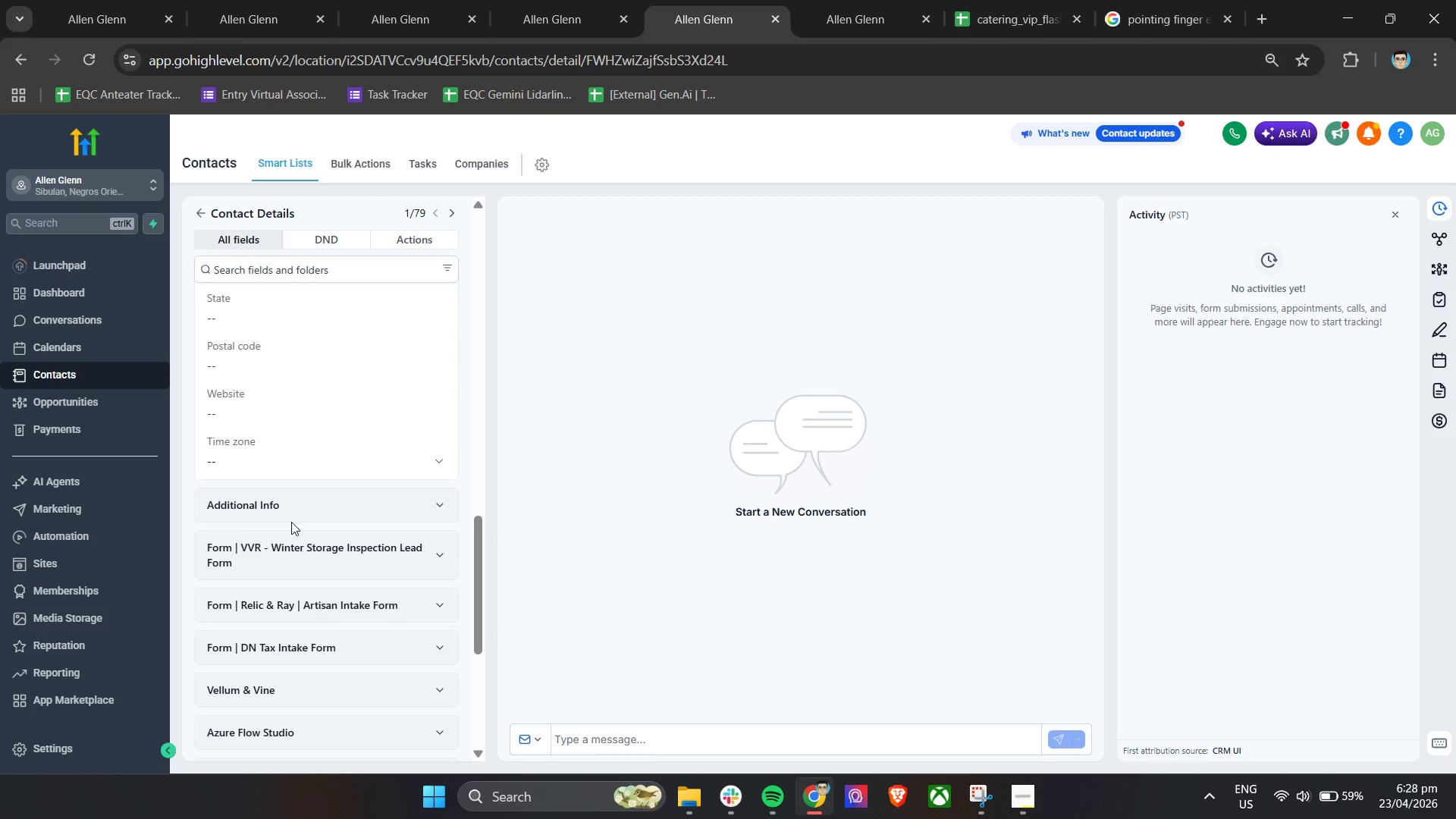 
left_click([289, 510])
 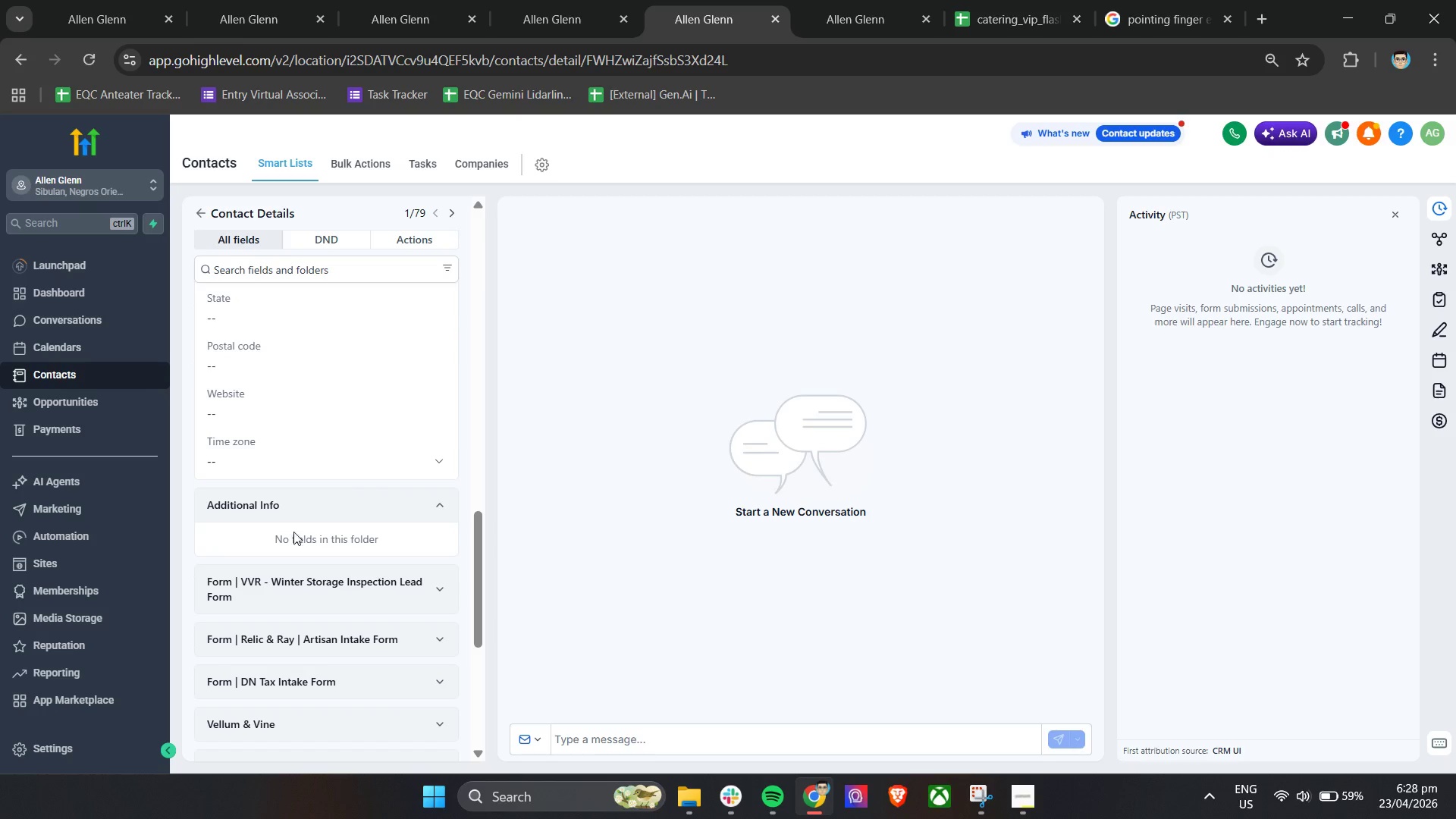 
left_click([297, 551])
 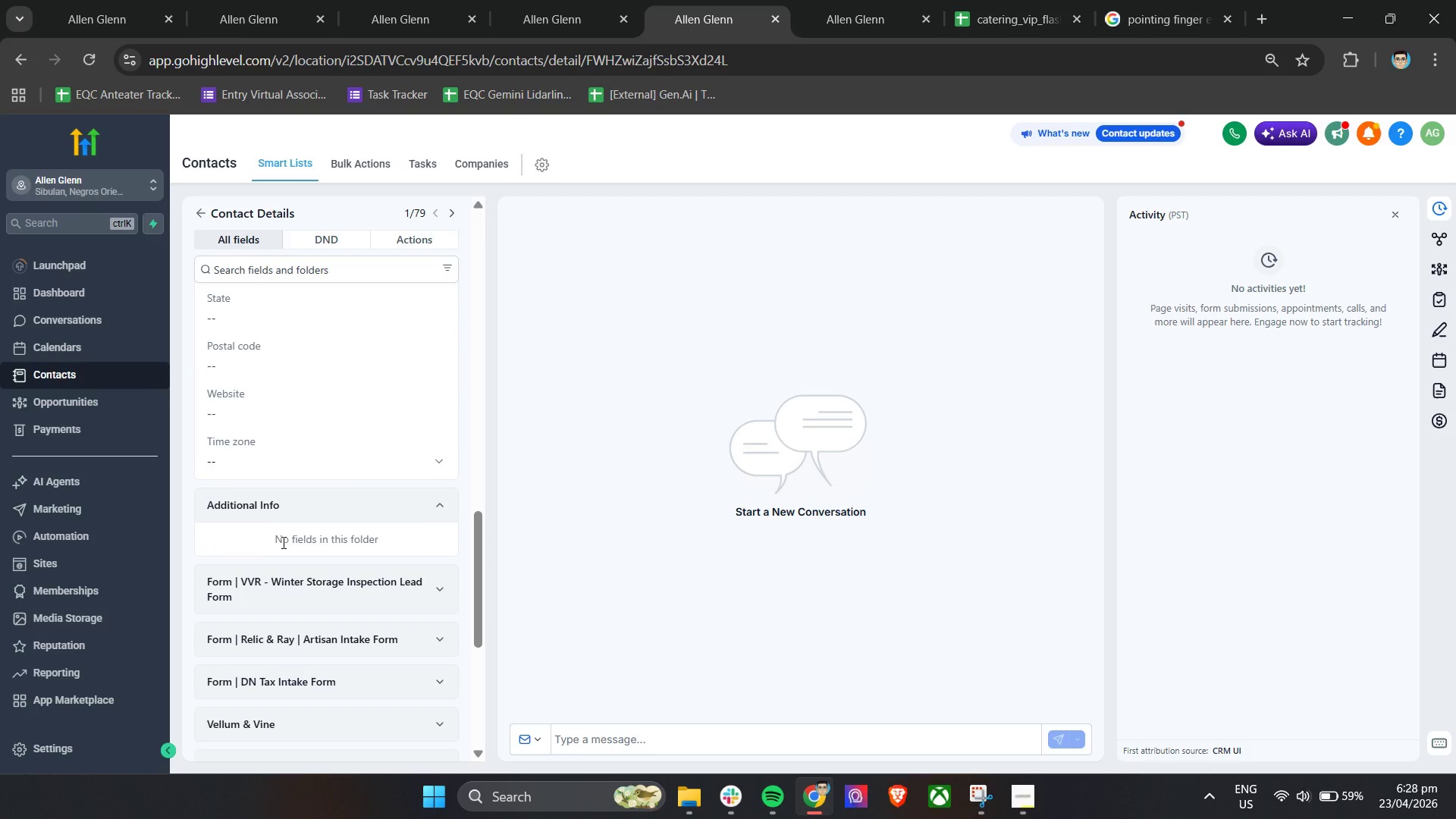 
scroll: coordinate [254, 593], scroll_direction: down, amount: 8.0
 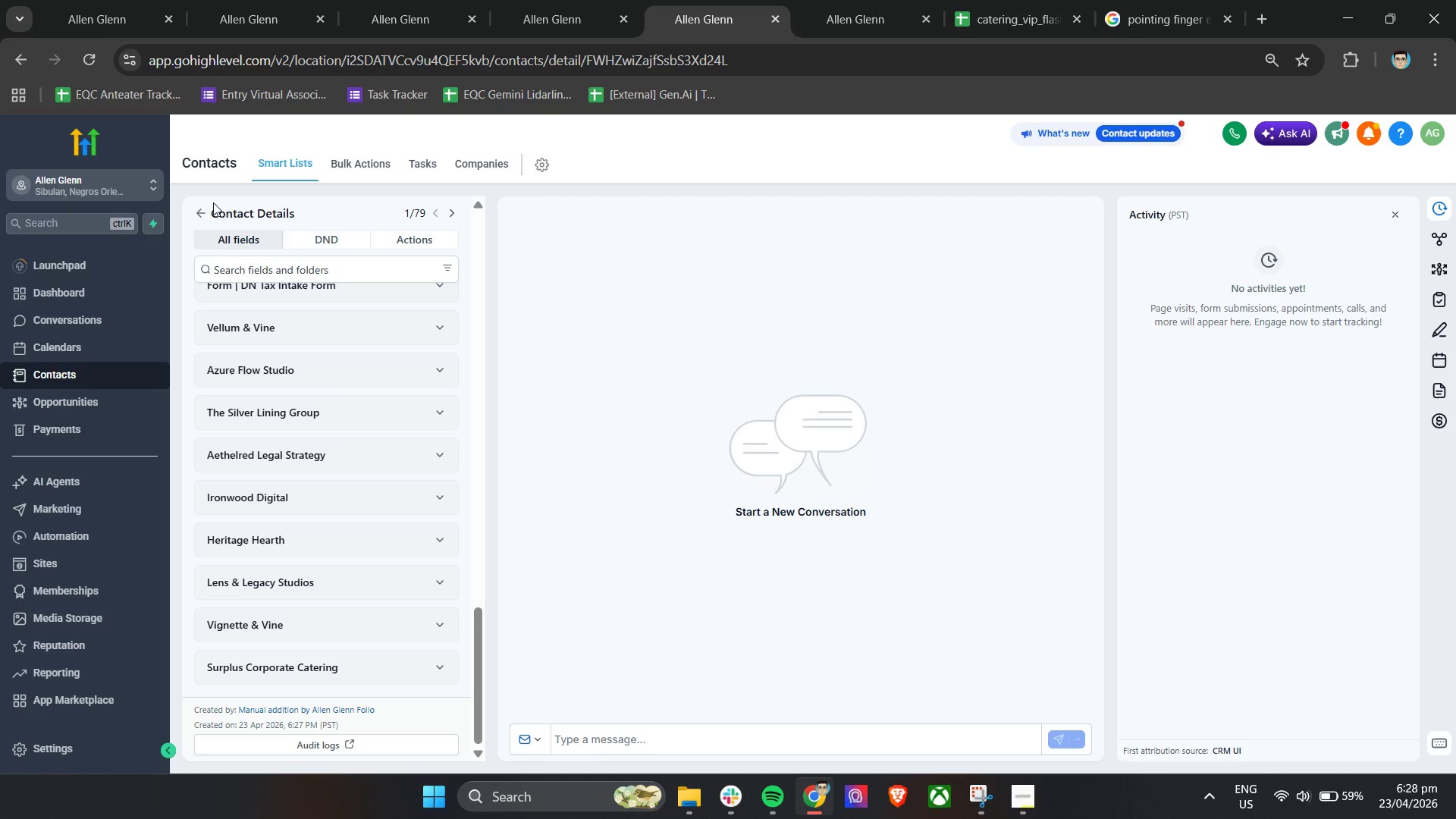 
left_click([202, 209])
 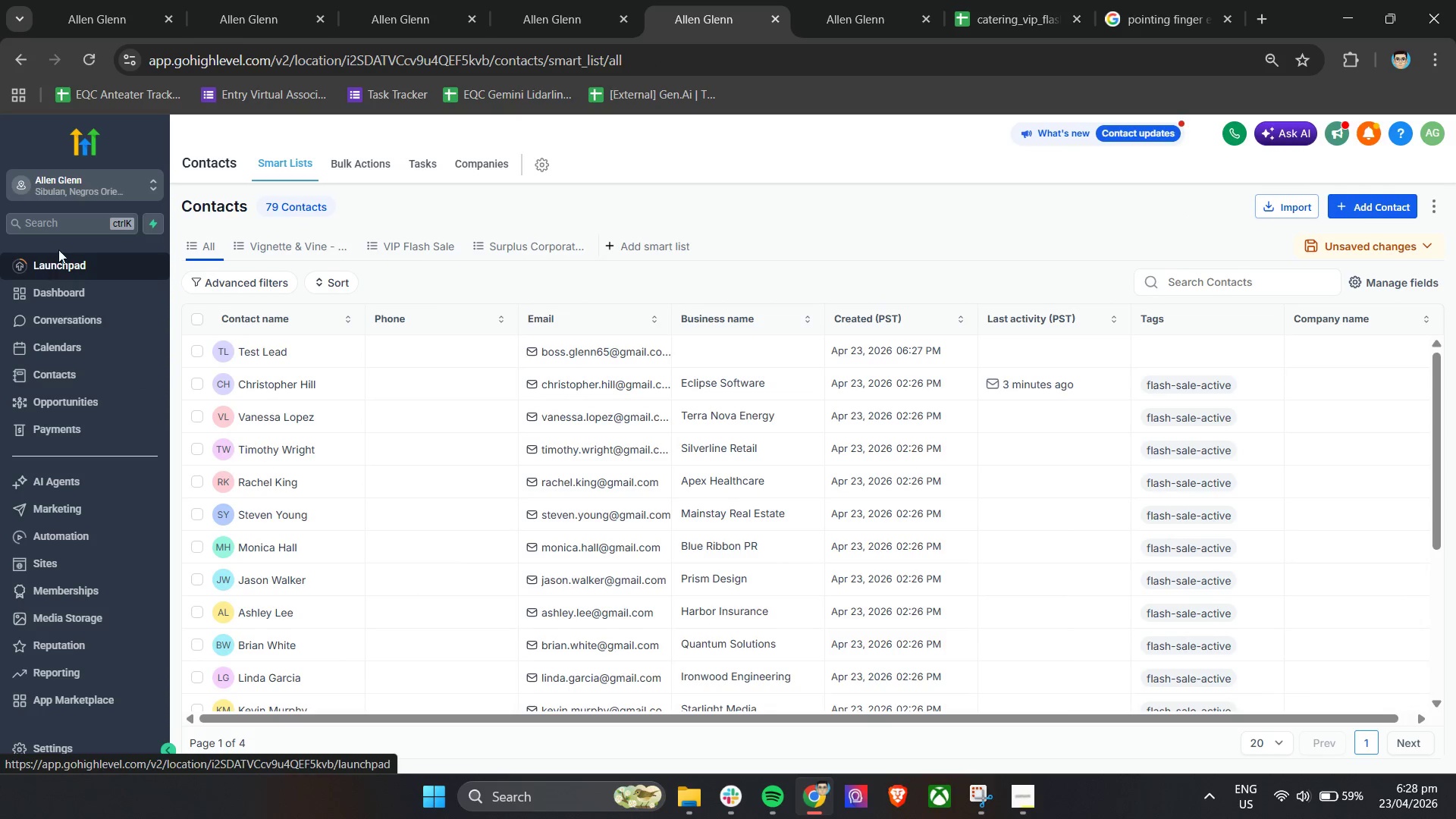 
wait(11.97)
 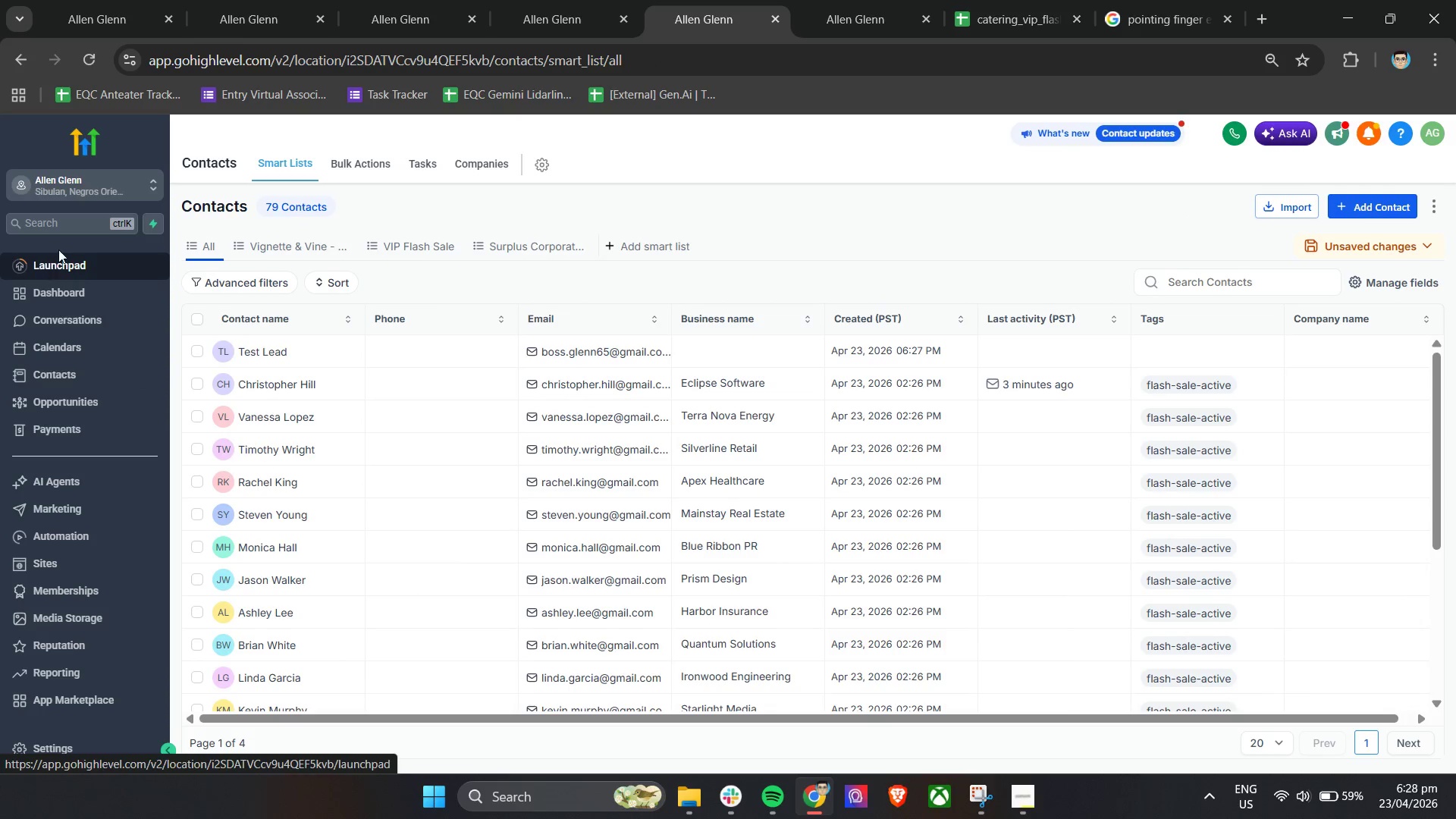 
left_click([1404, 281])
 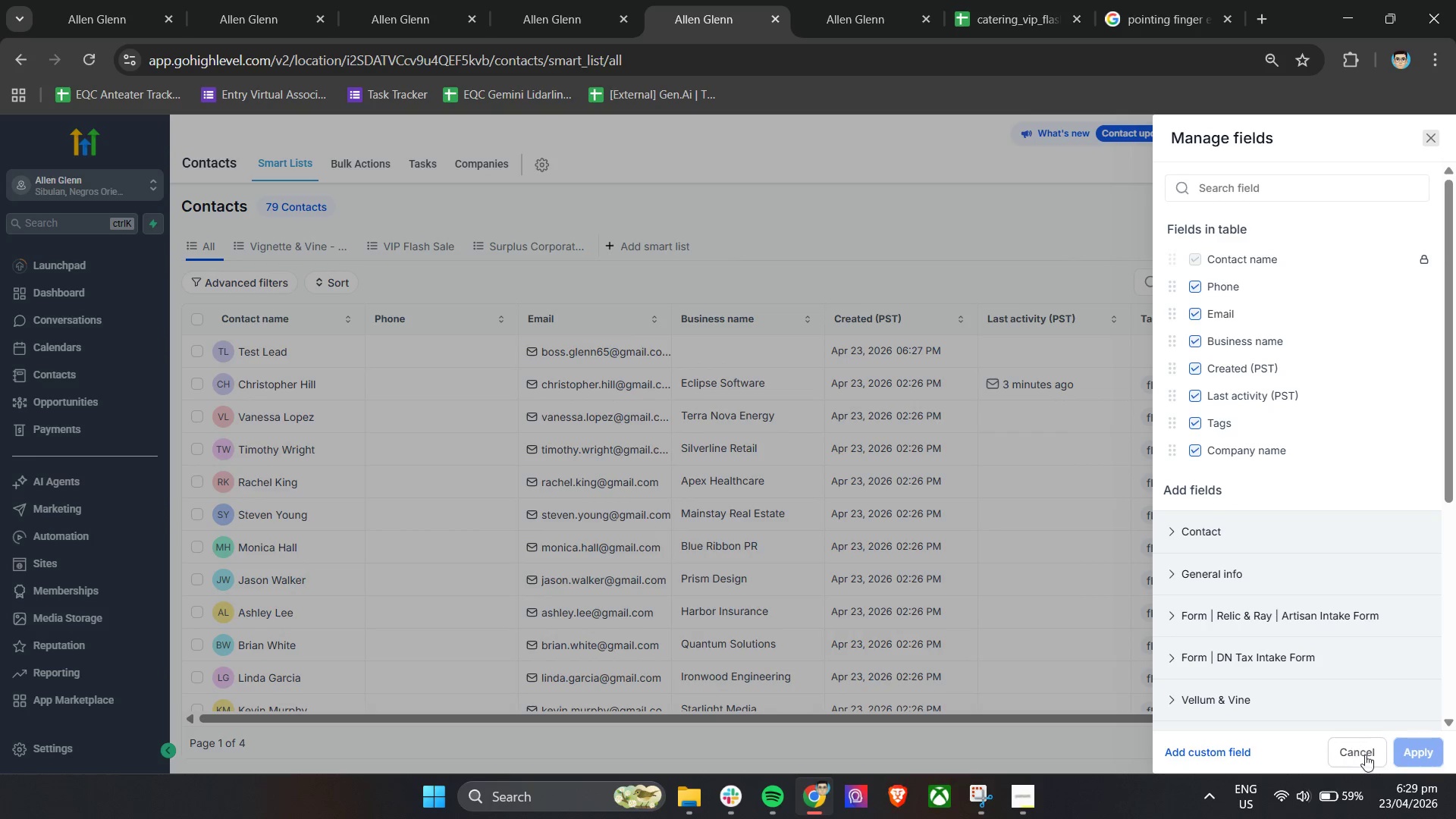 
left_click([1429, 137])
 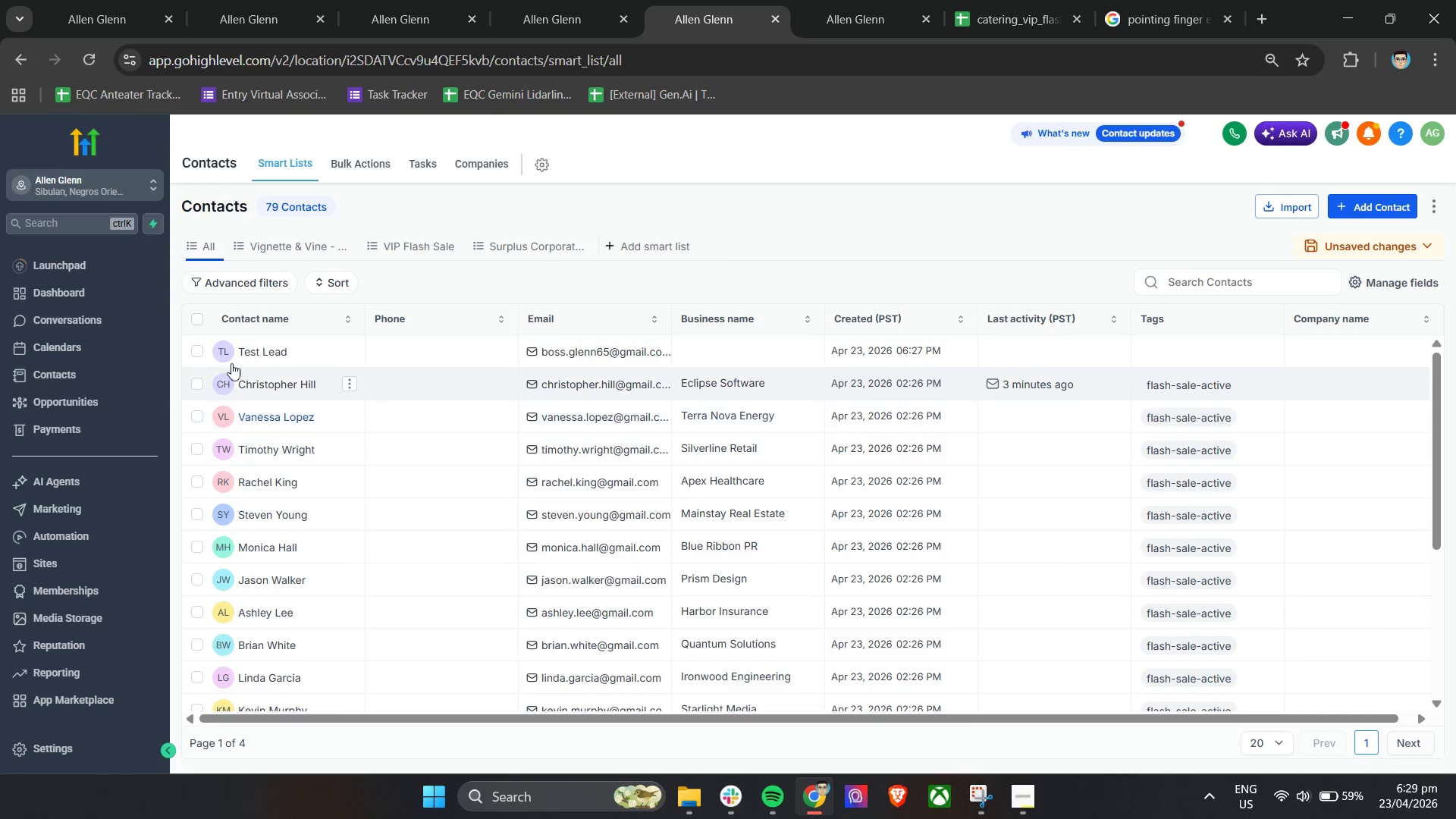 
left_click([261, 342])
 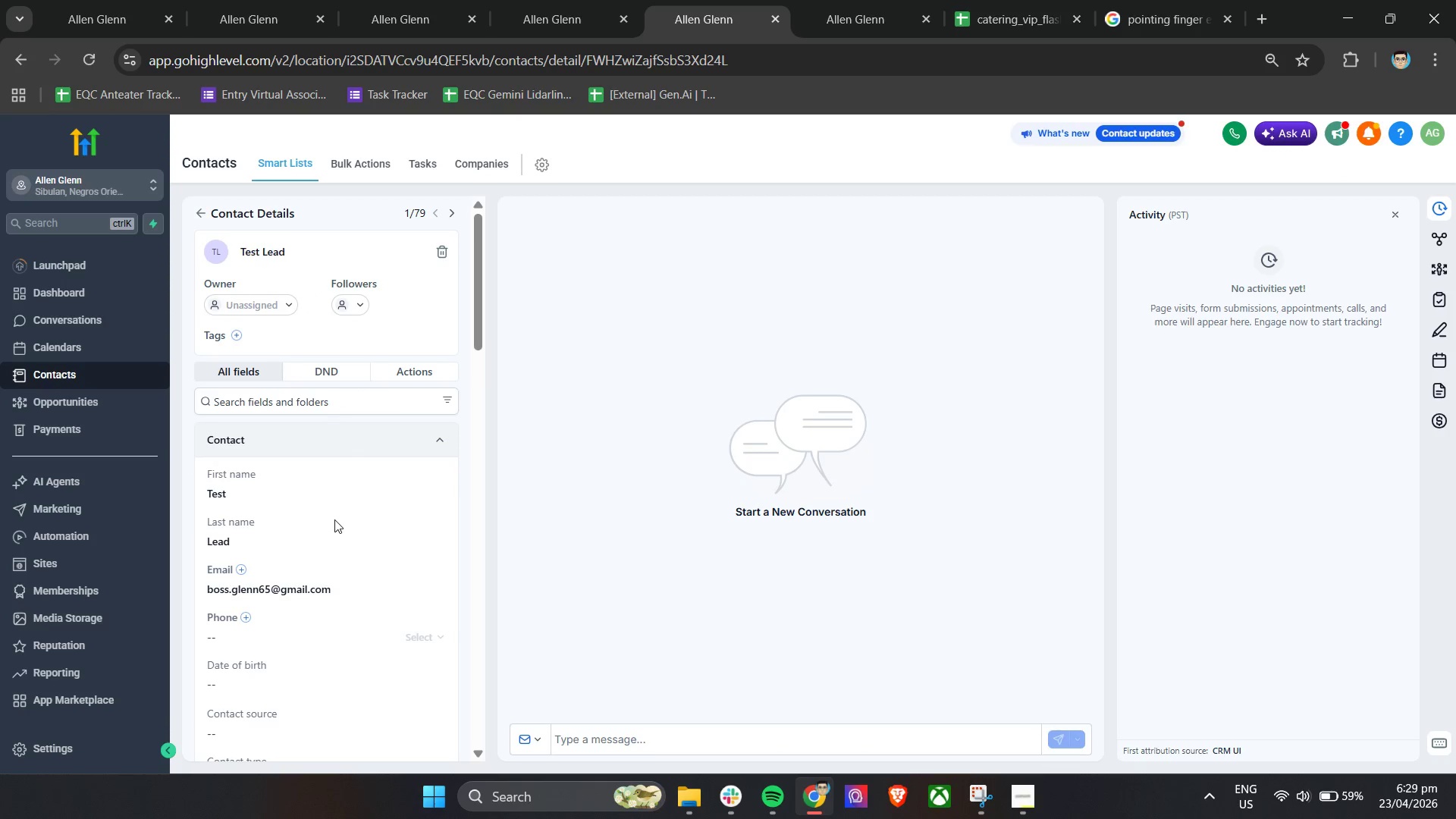 
left_click([285, 397])
 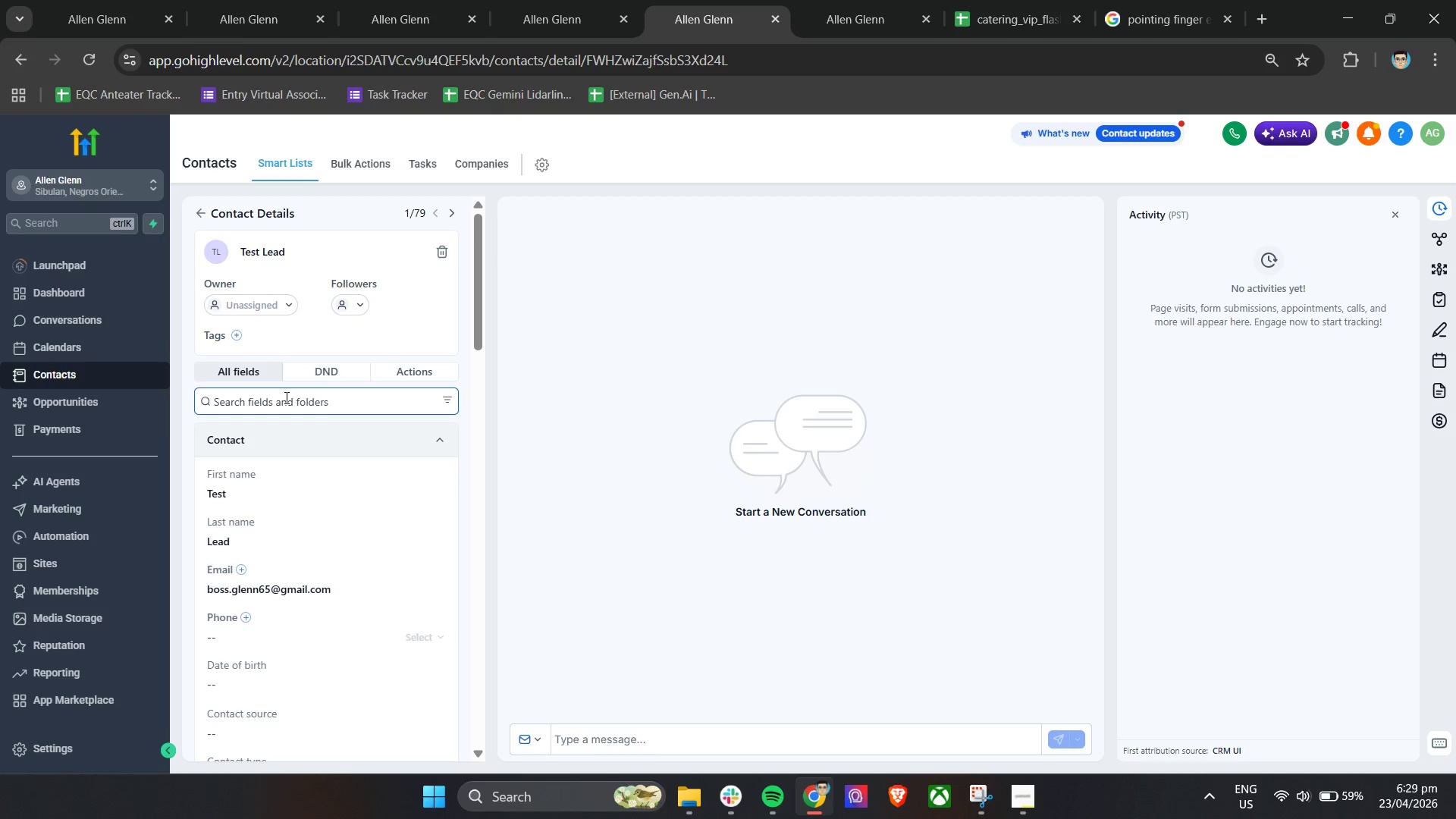 
type(tag)
 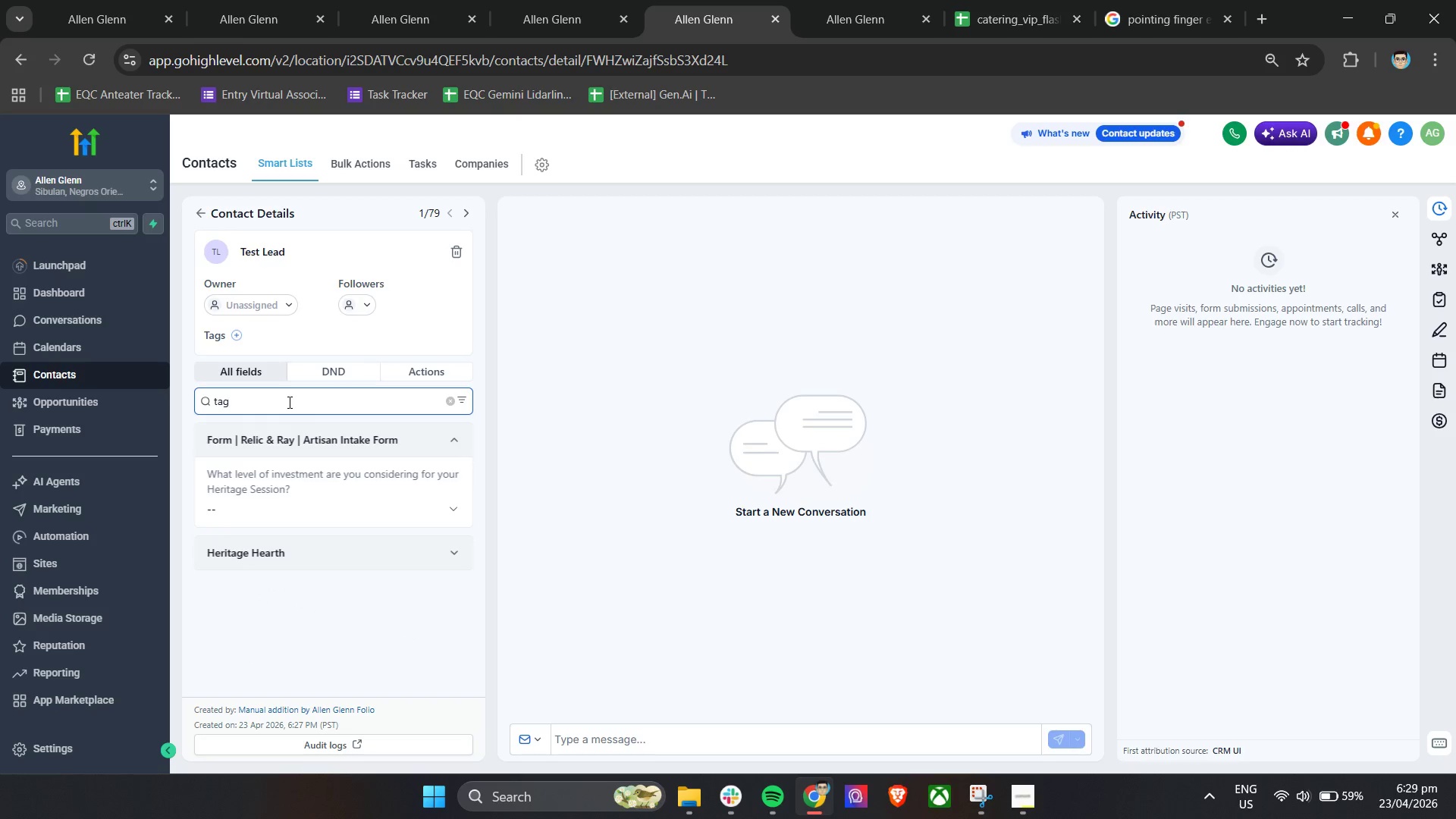 
scroll: coordinate [289, 402], scroll_direction: down, amount: 5.0
 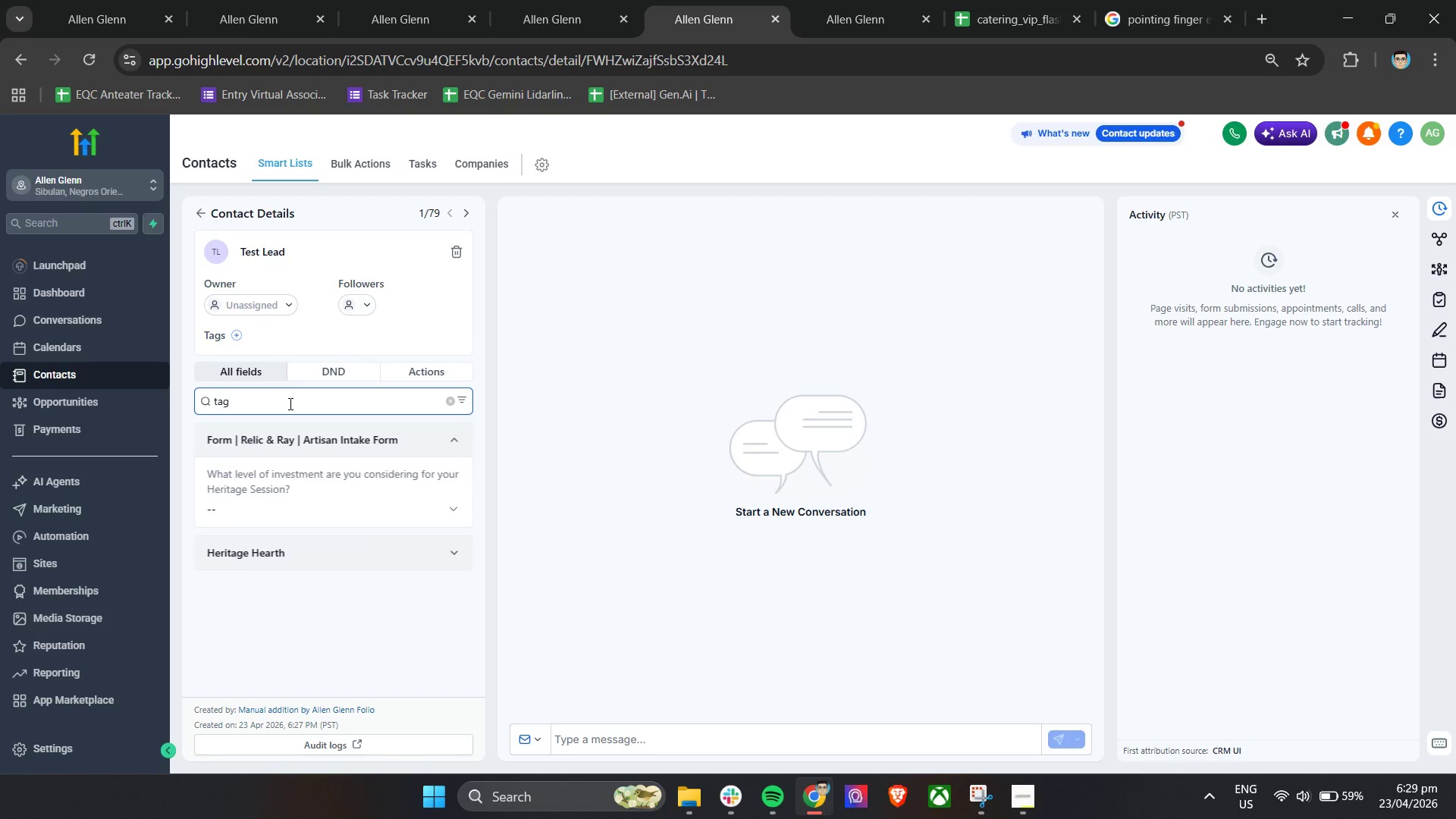 
double_click([287, 403])
 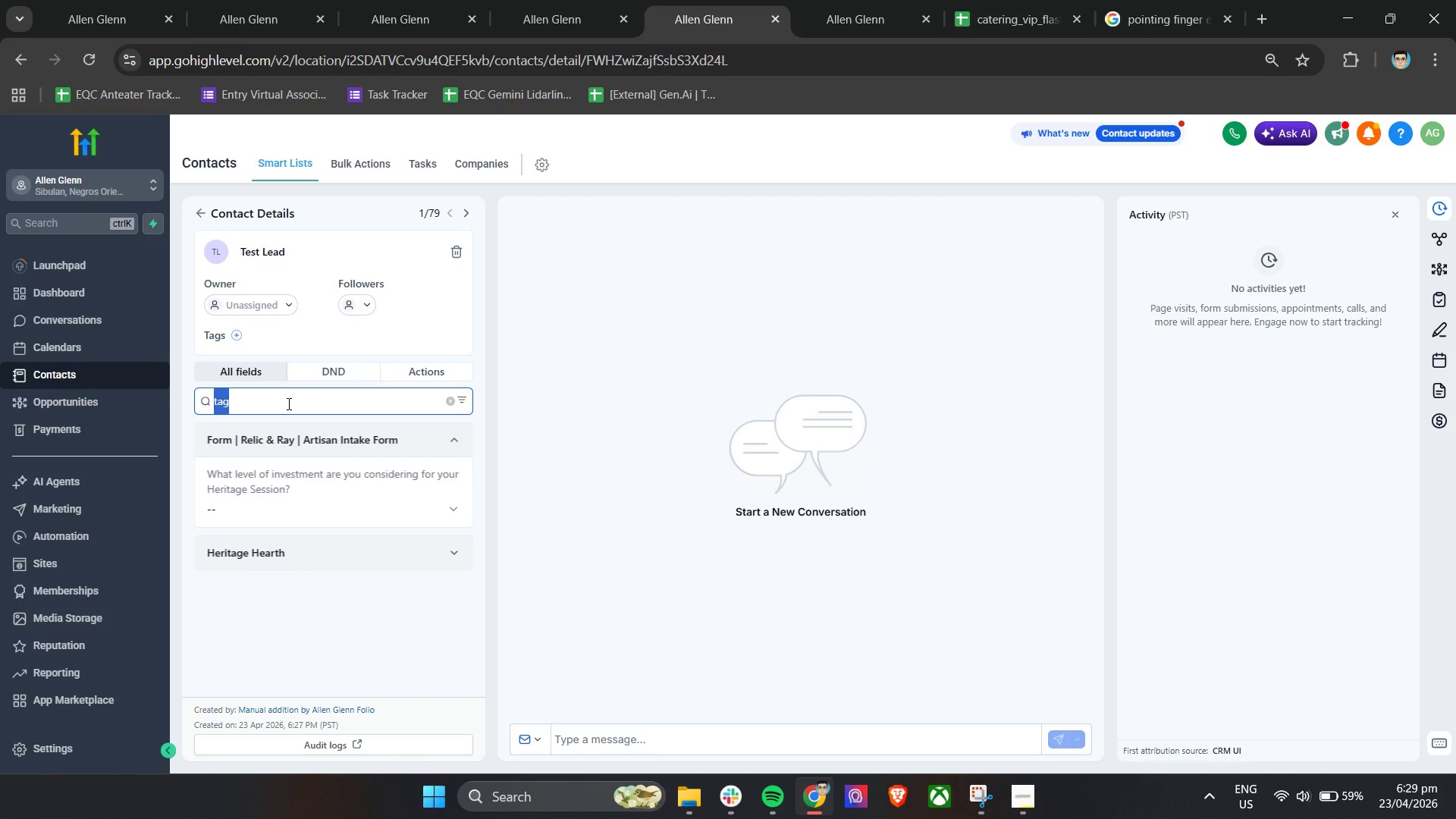 
triple_click([287, 403])
 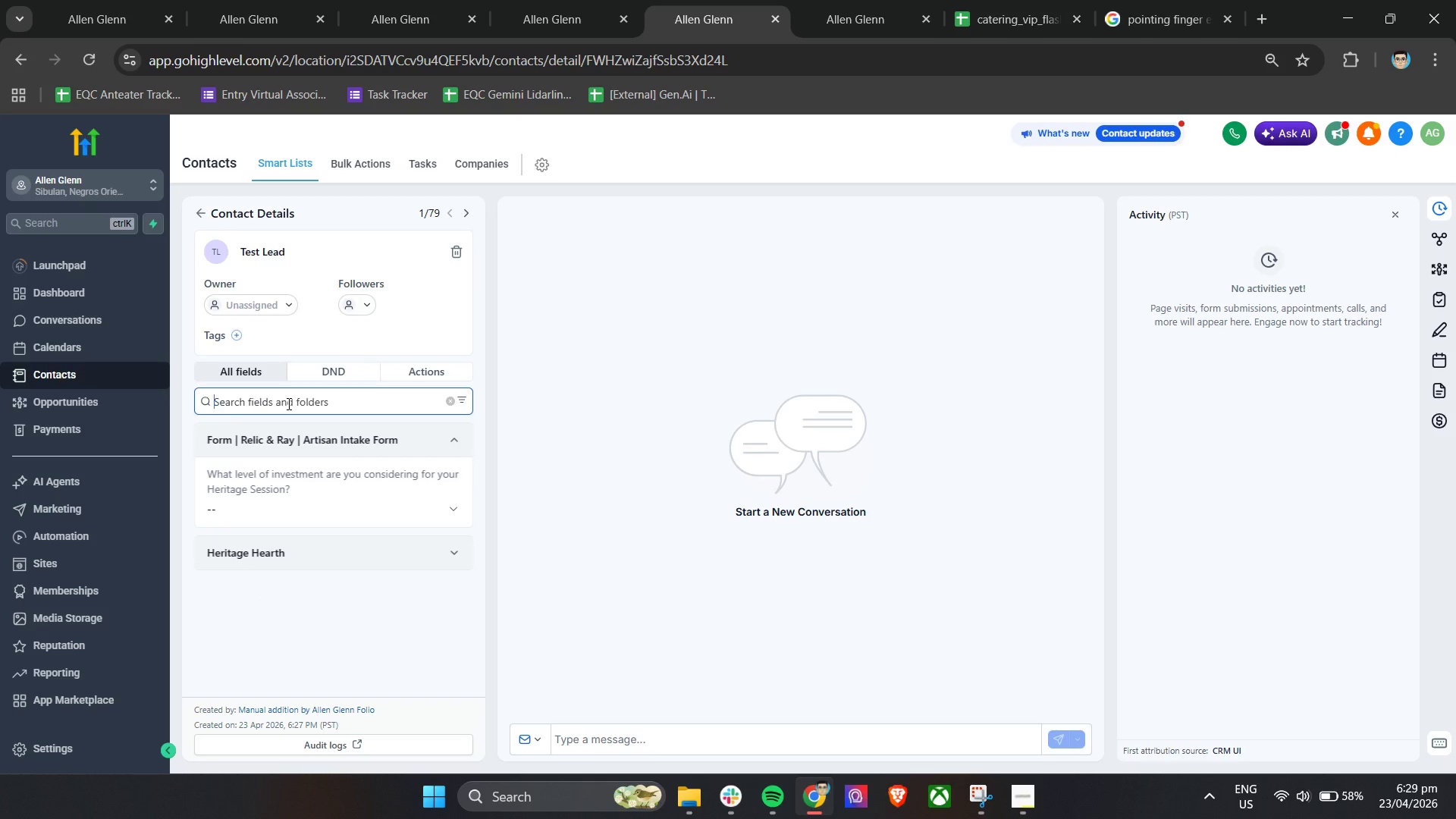 
key(Backspace)
 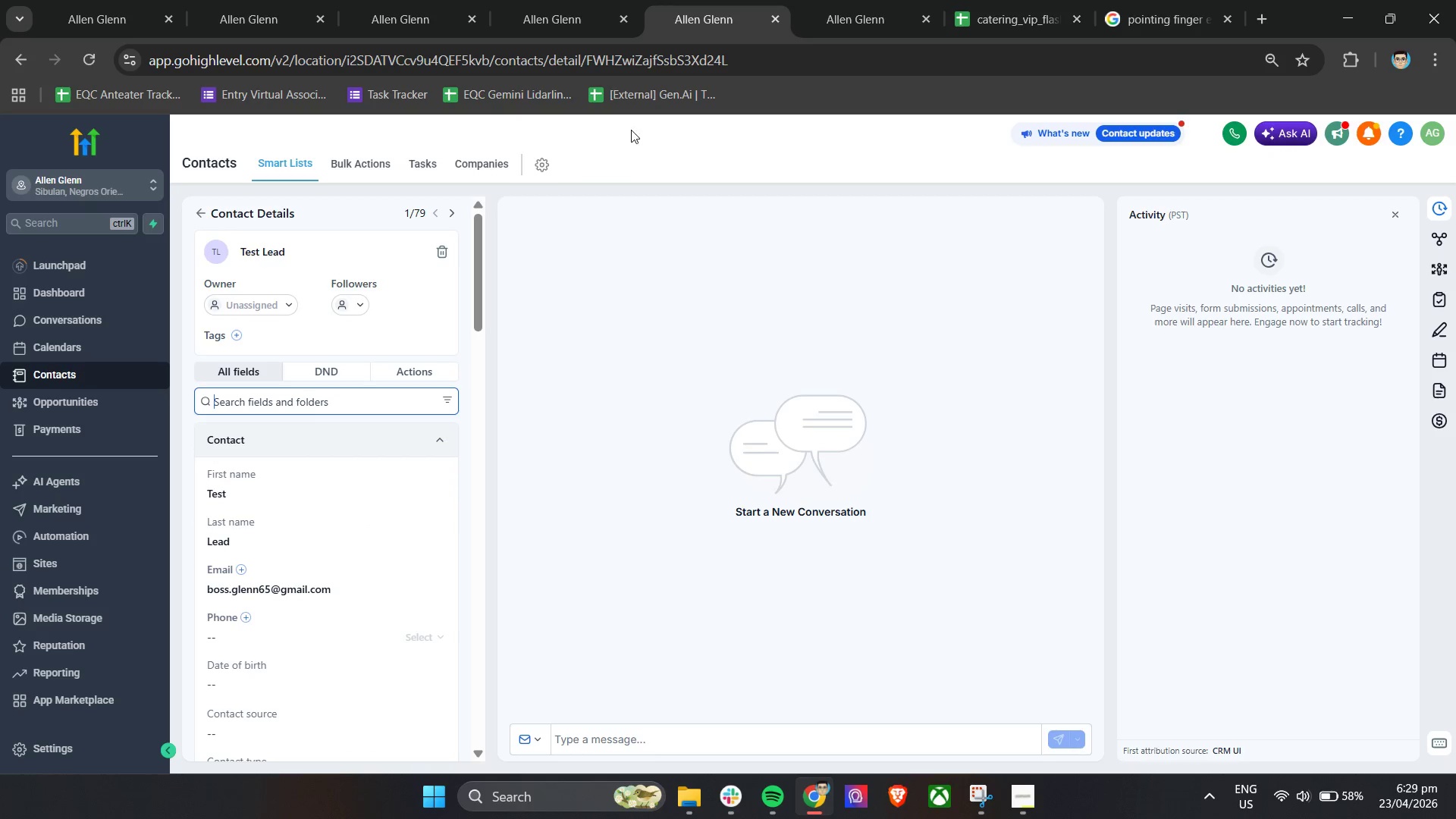 
left_click([114, 0])
 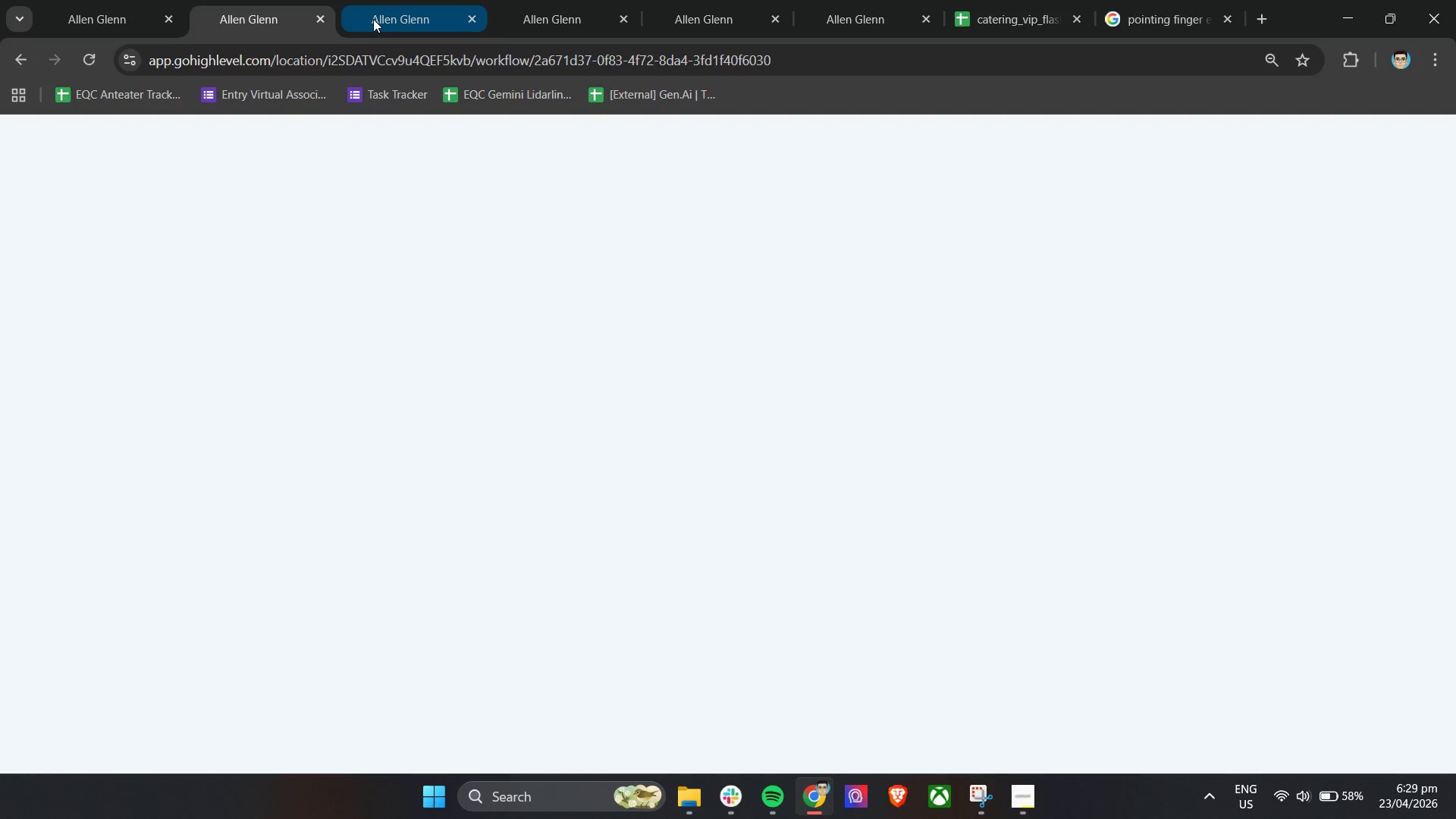 
wait(5.69)
 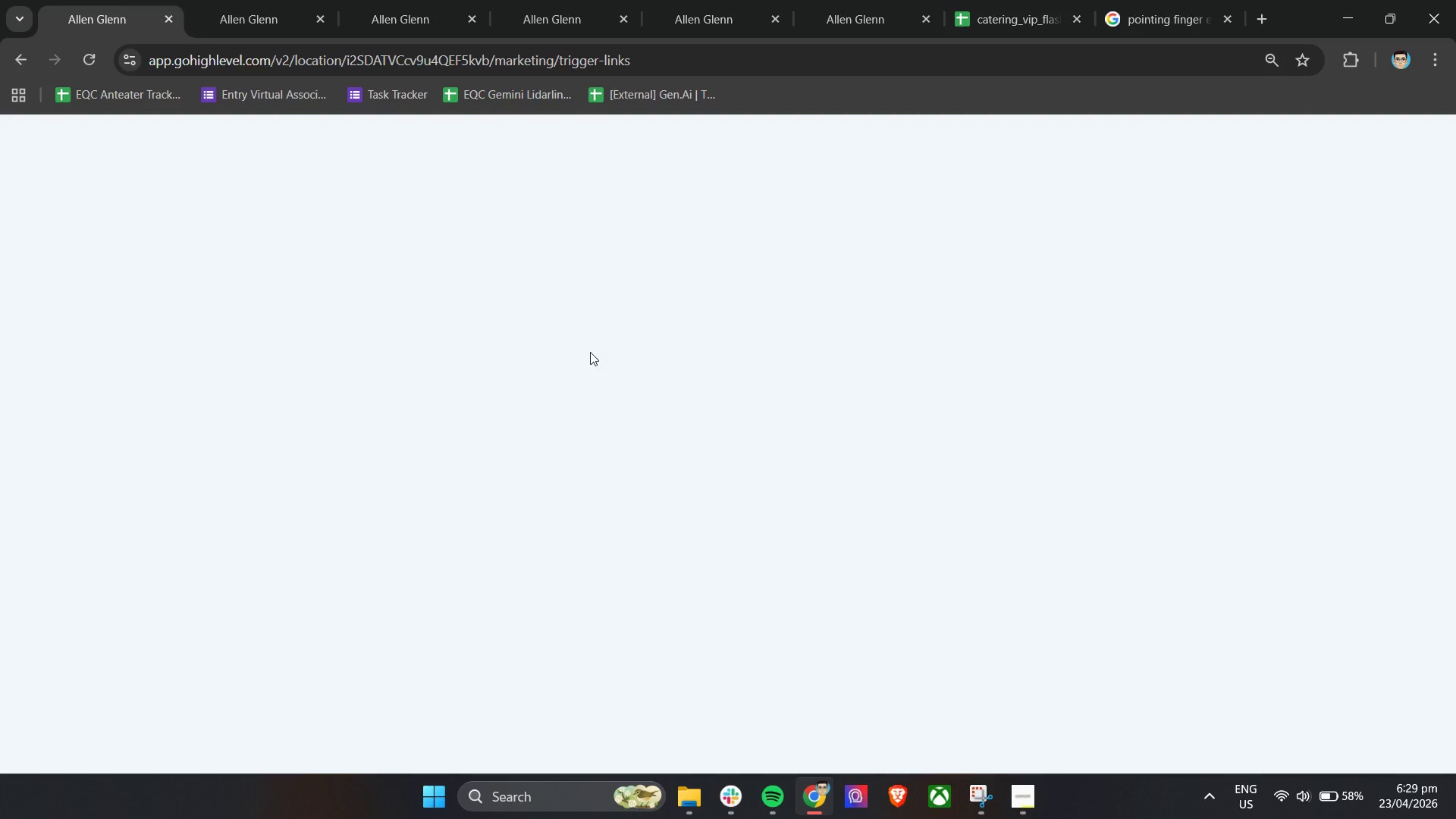 
left_click([1263, 173])
 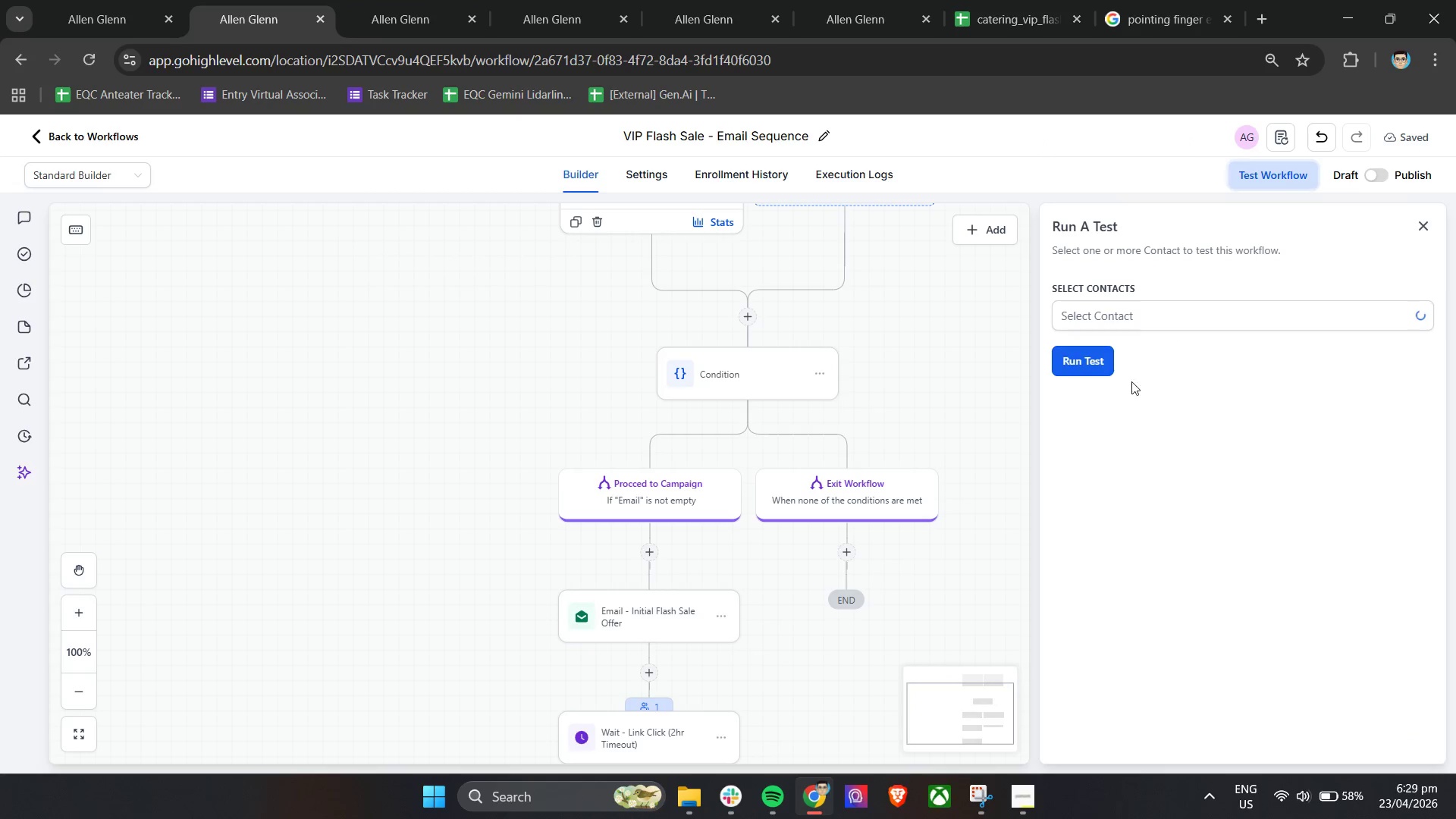 
left_click([1166, 322])
 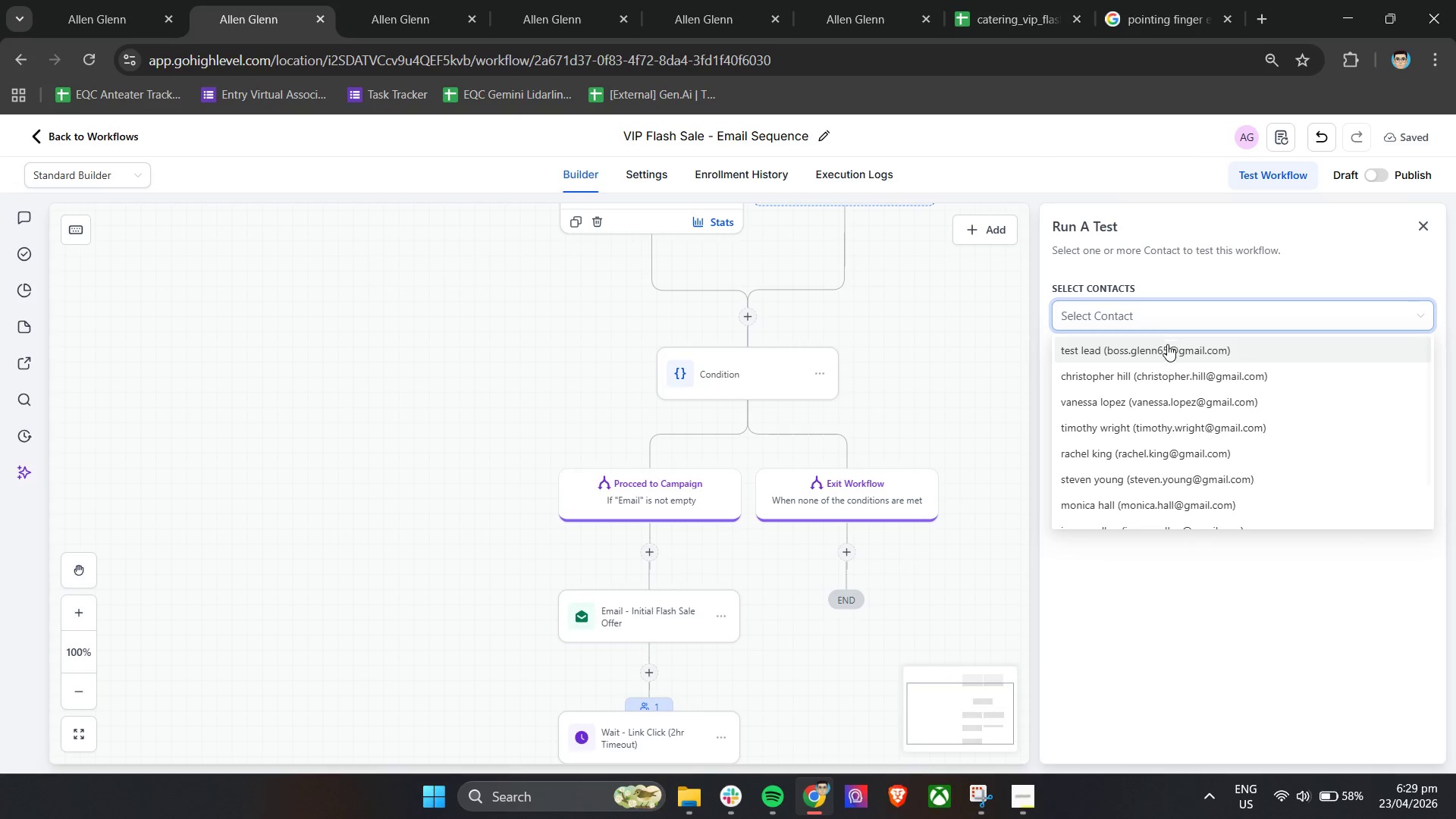 
left_click([1167, 350])
 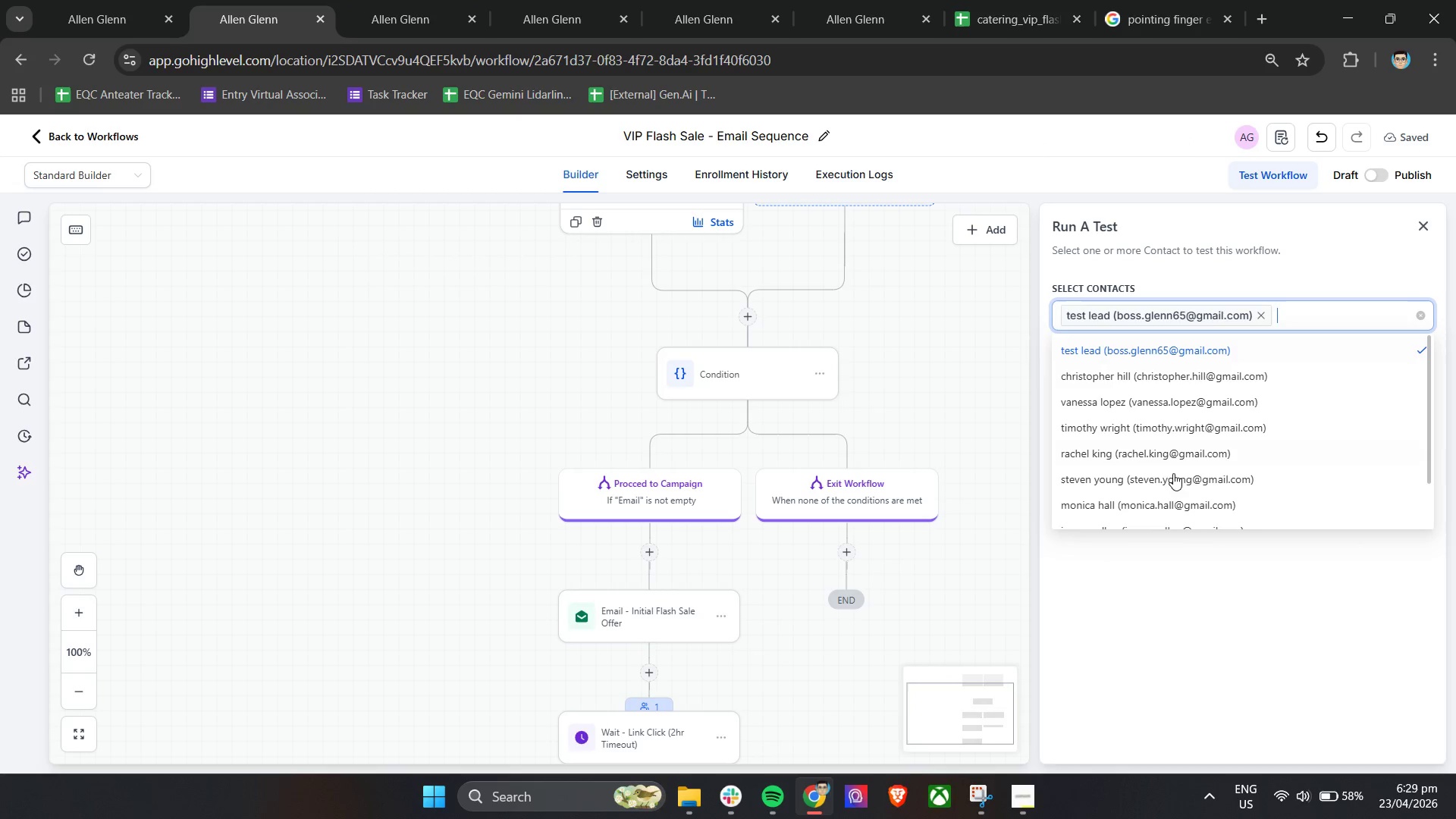 
left_click([1134, 591])
 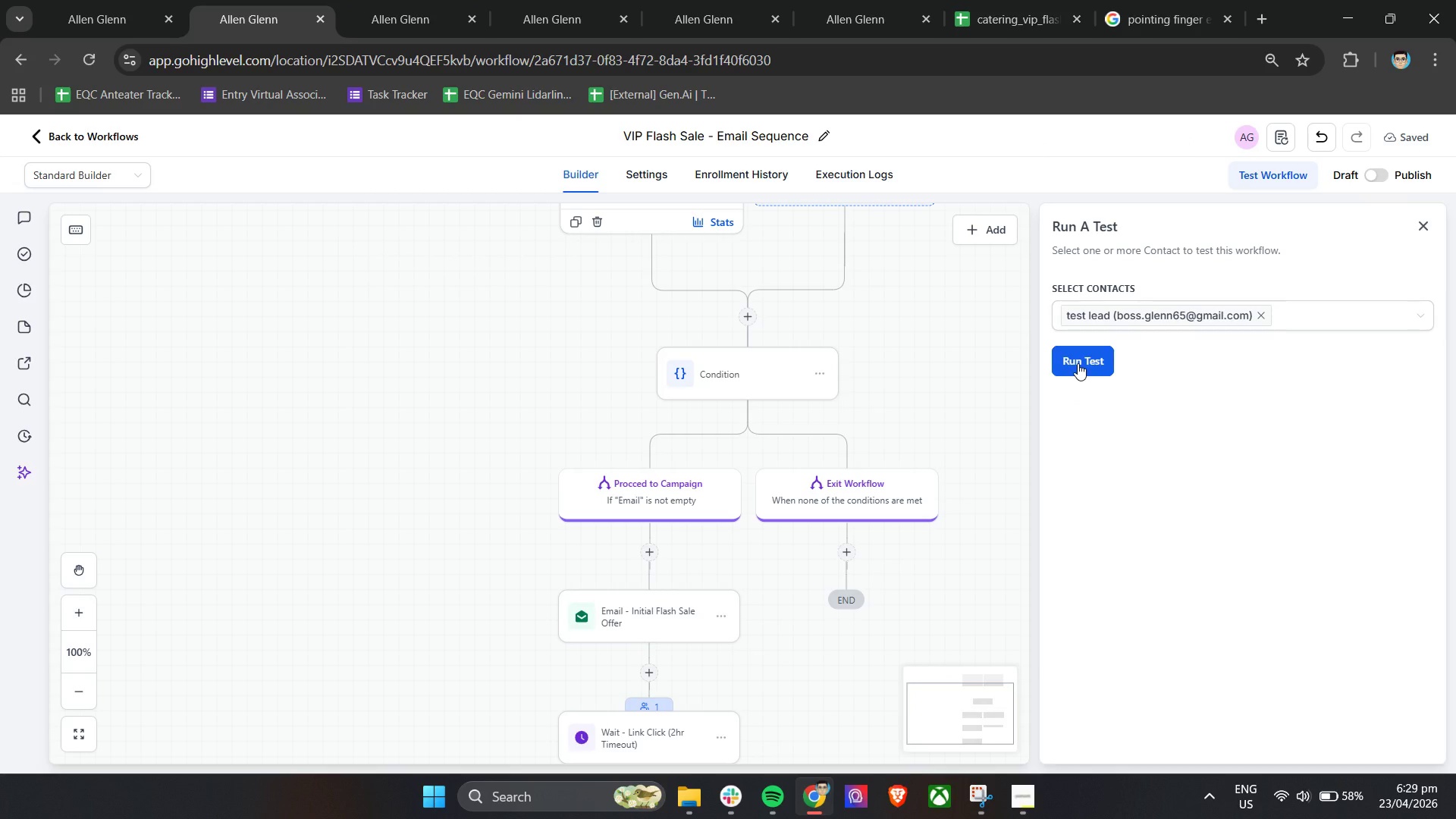 
left_click([1078, 363])
 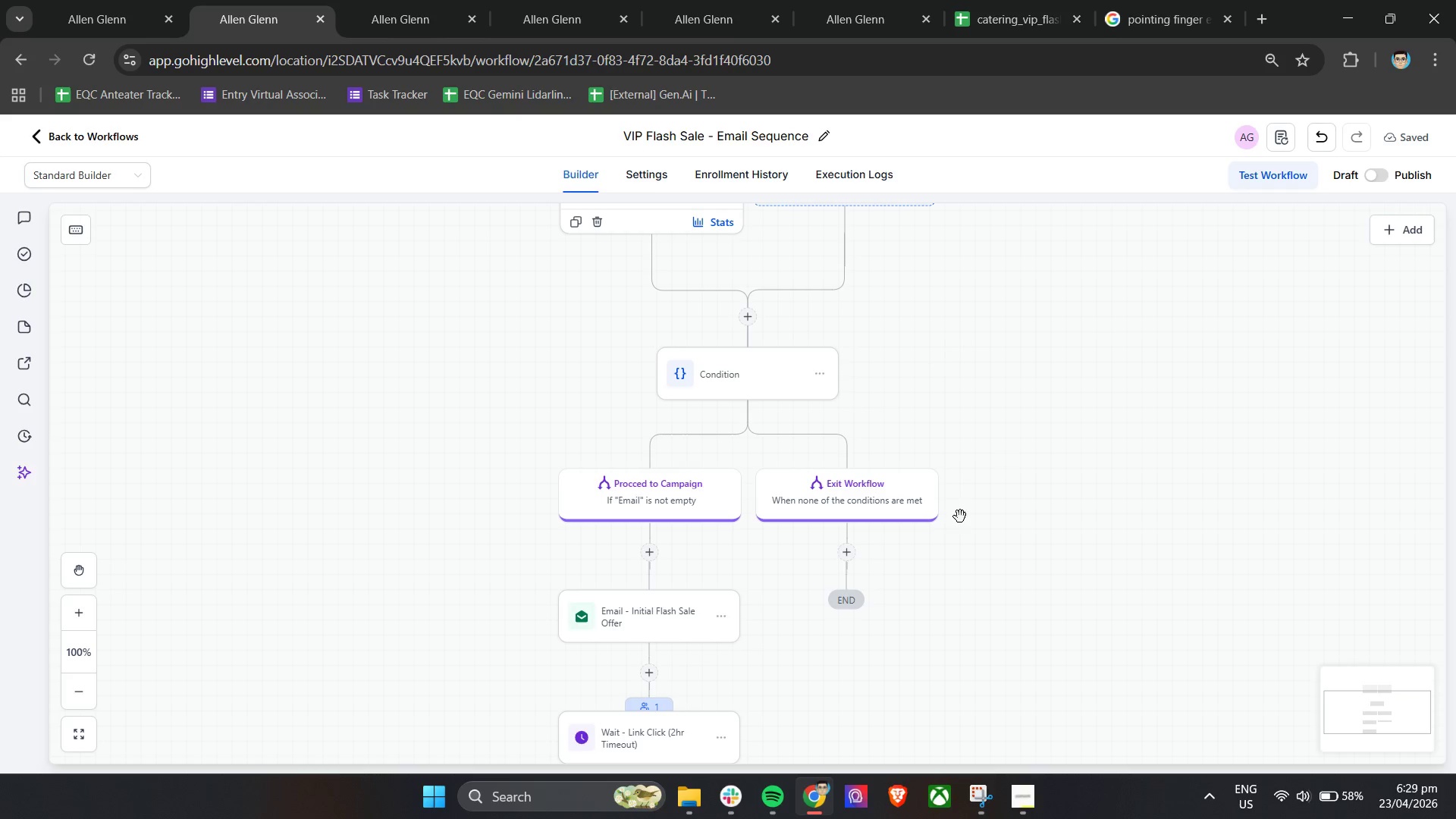 
left_click([862, 179])
 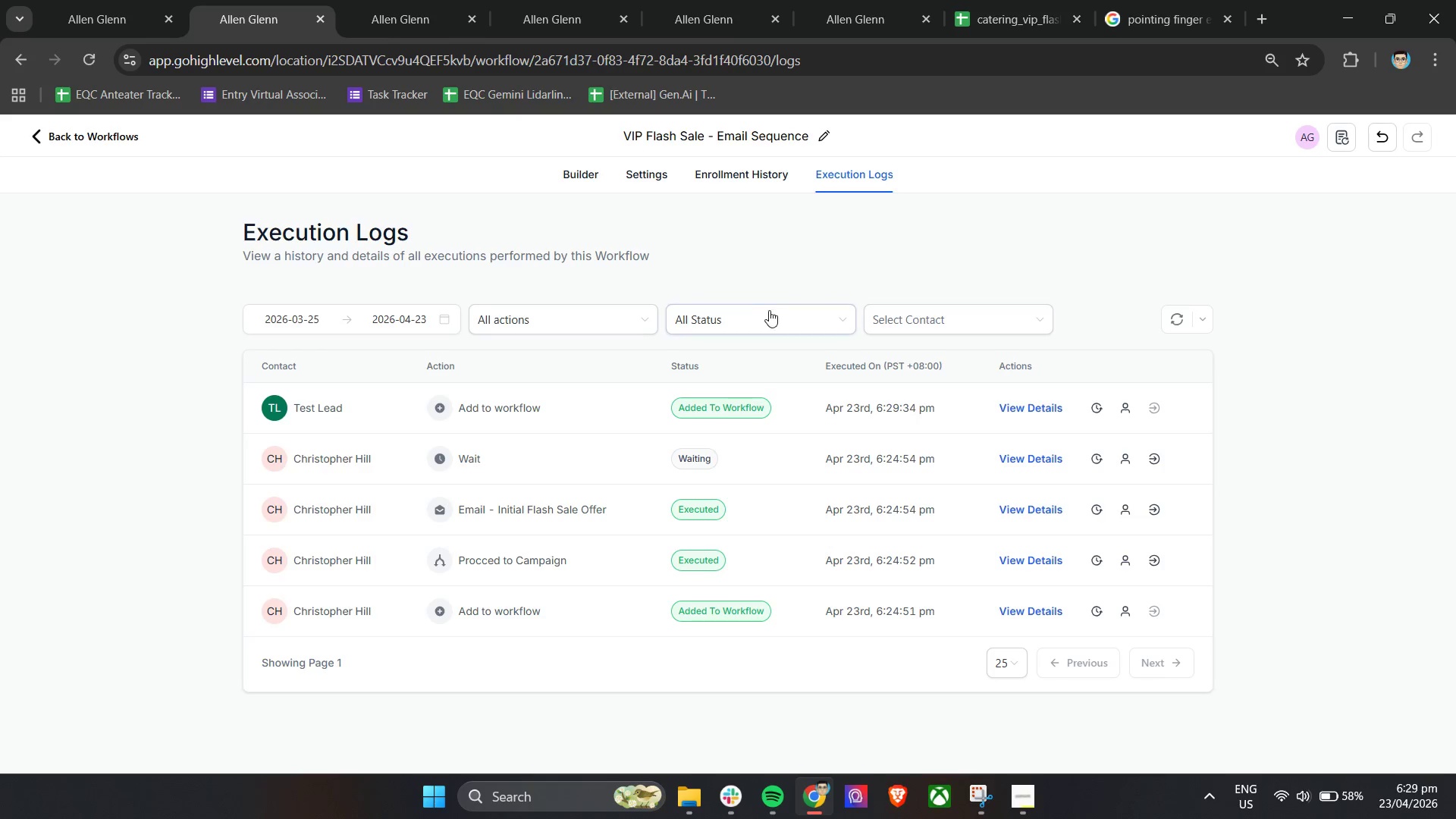 
wait(13.05)
 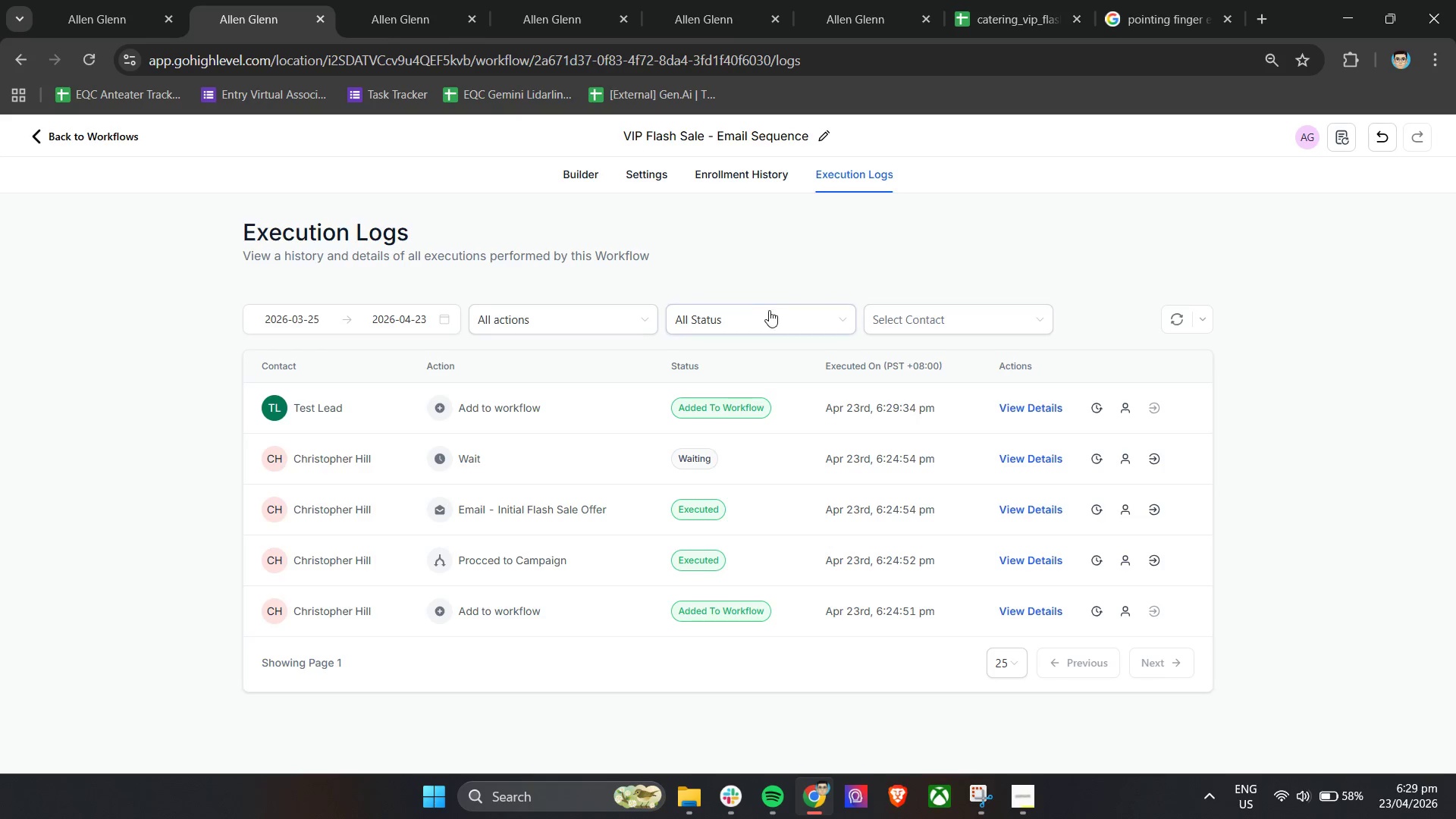 
left_click([1177, 322])
 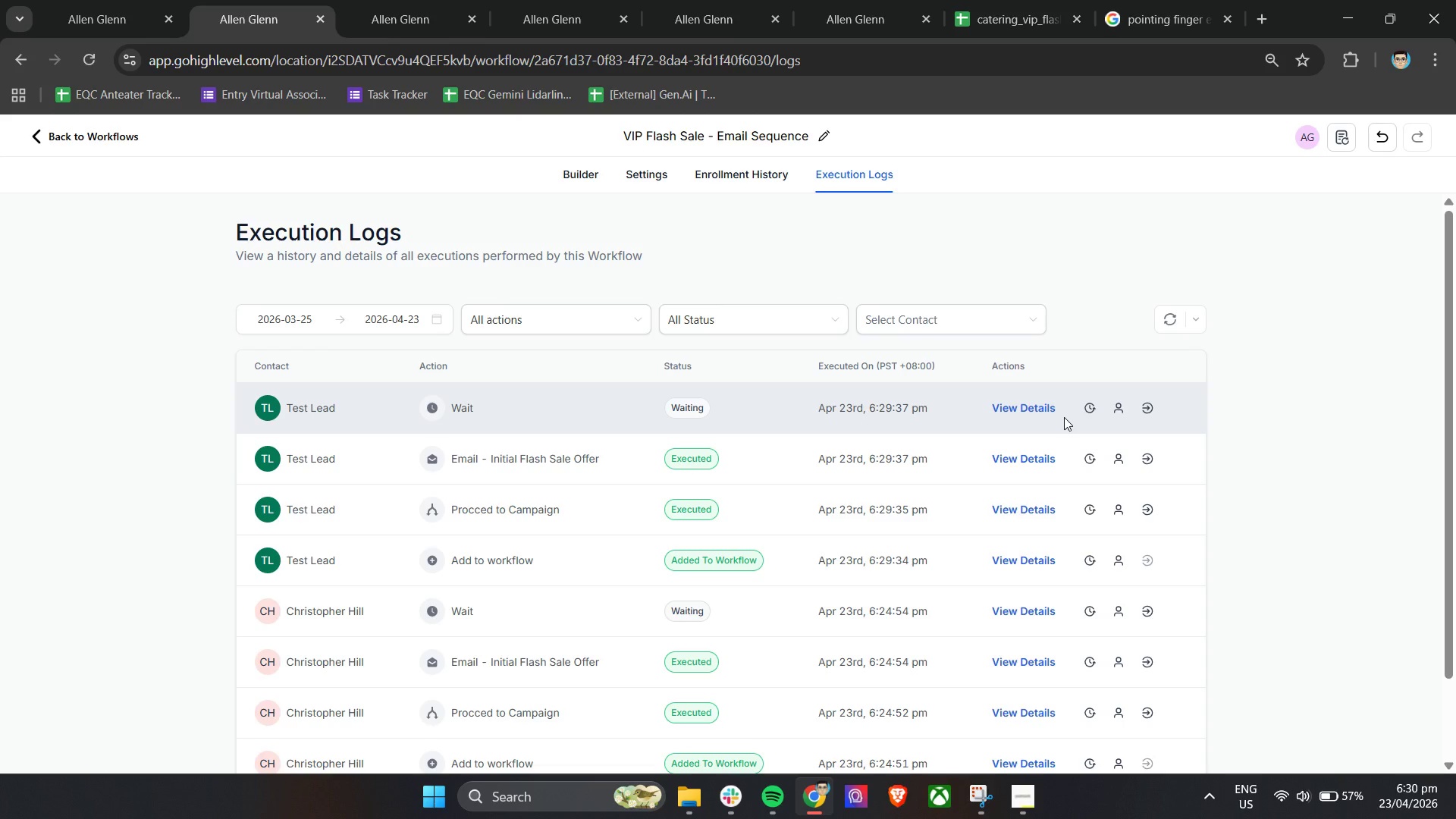 
wait(30.45)
 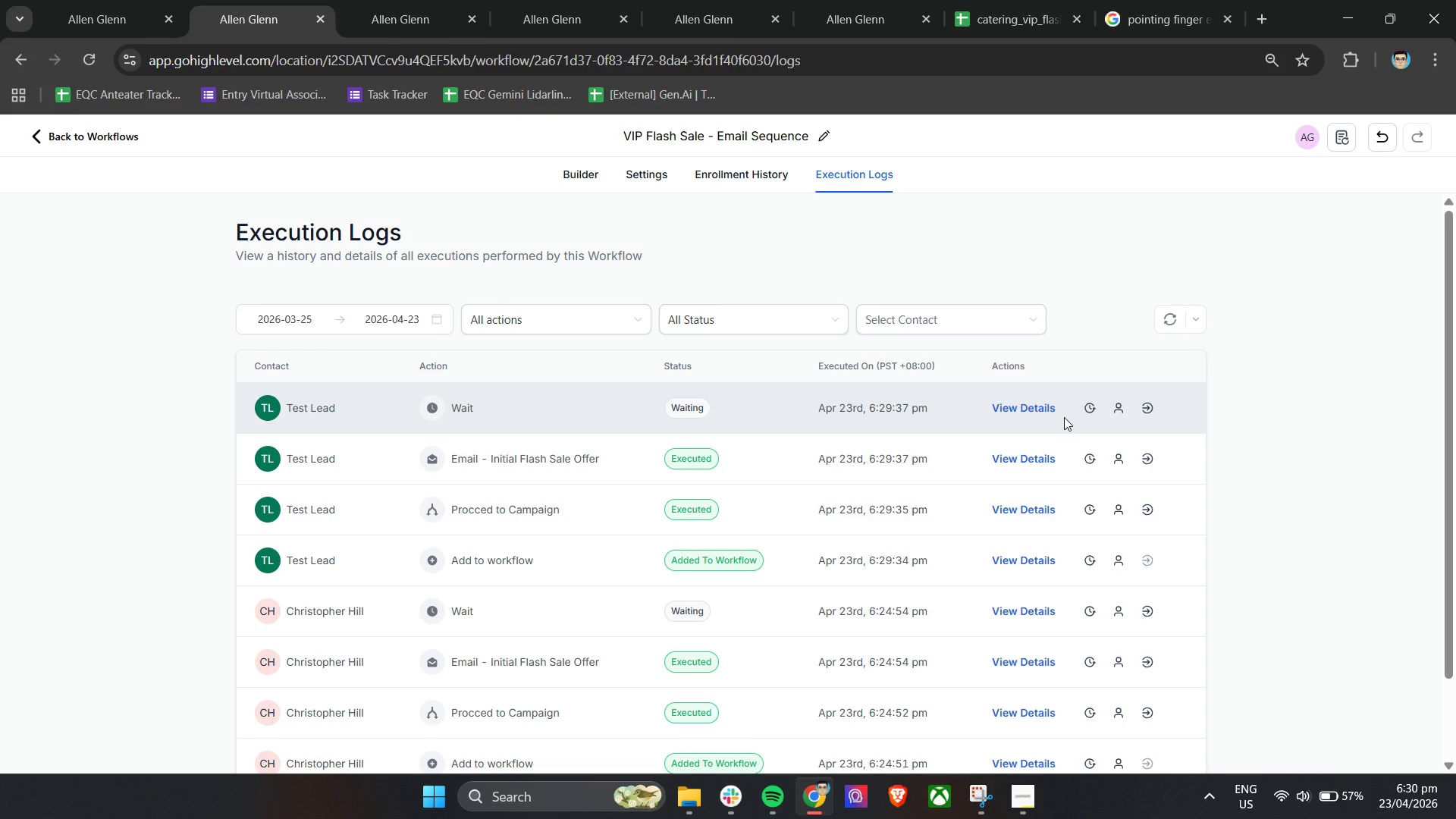 
left_click([301, 408])
 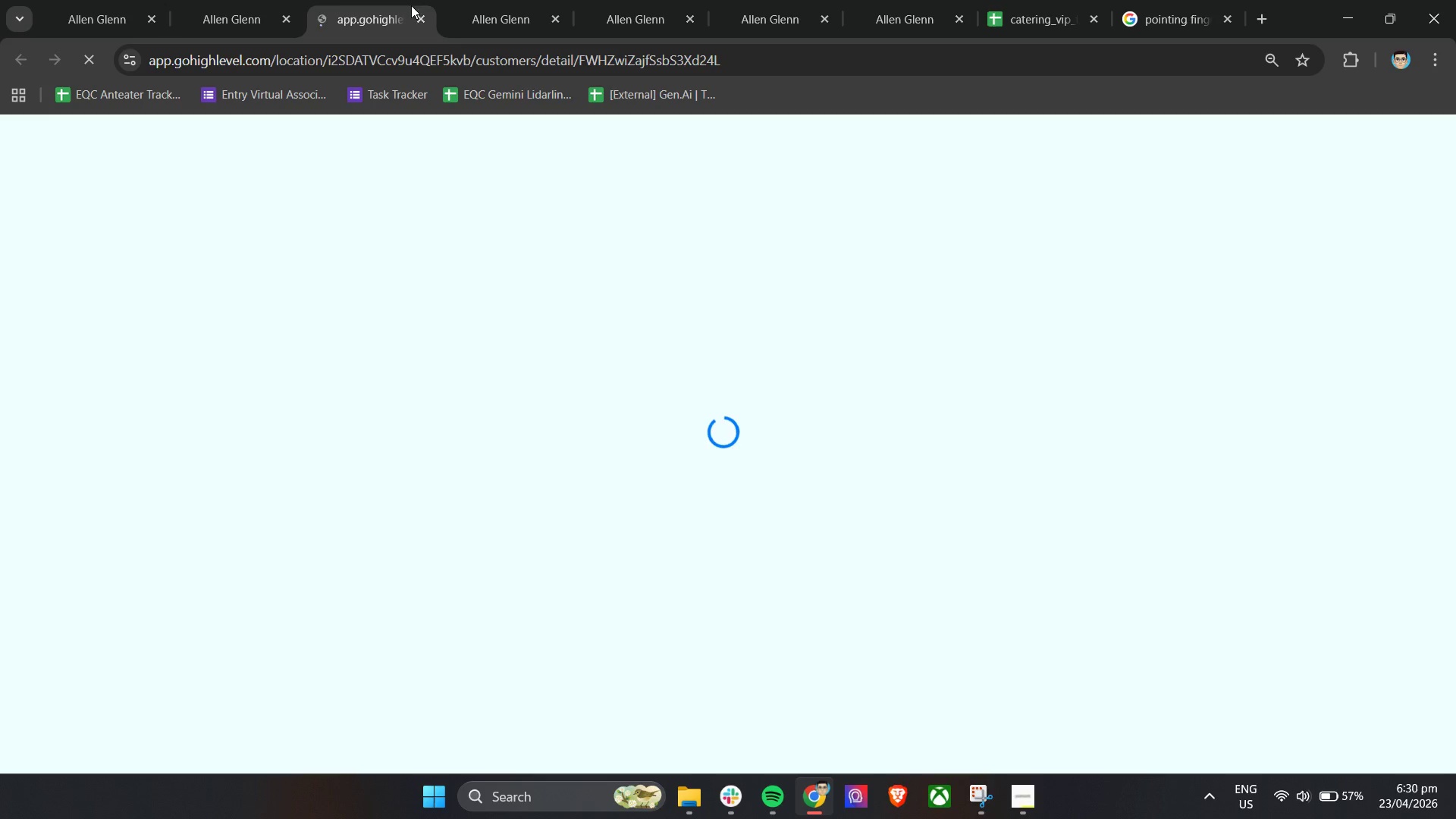 
left_click([425, 17])
 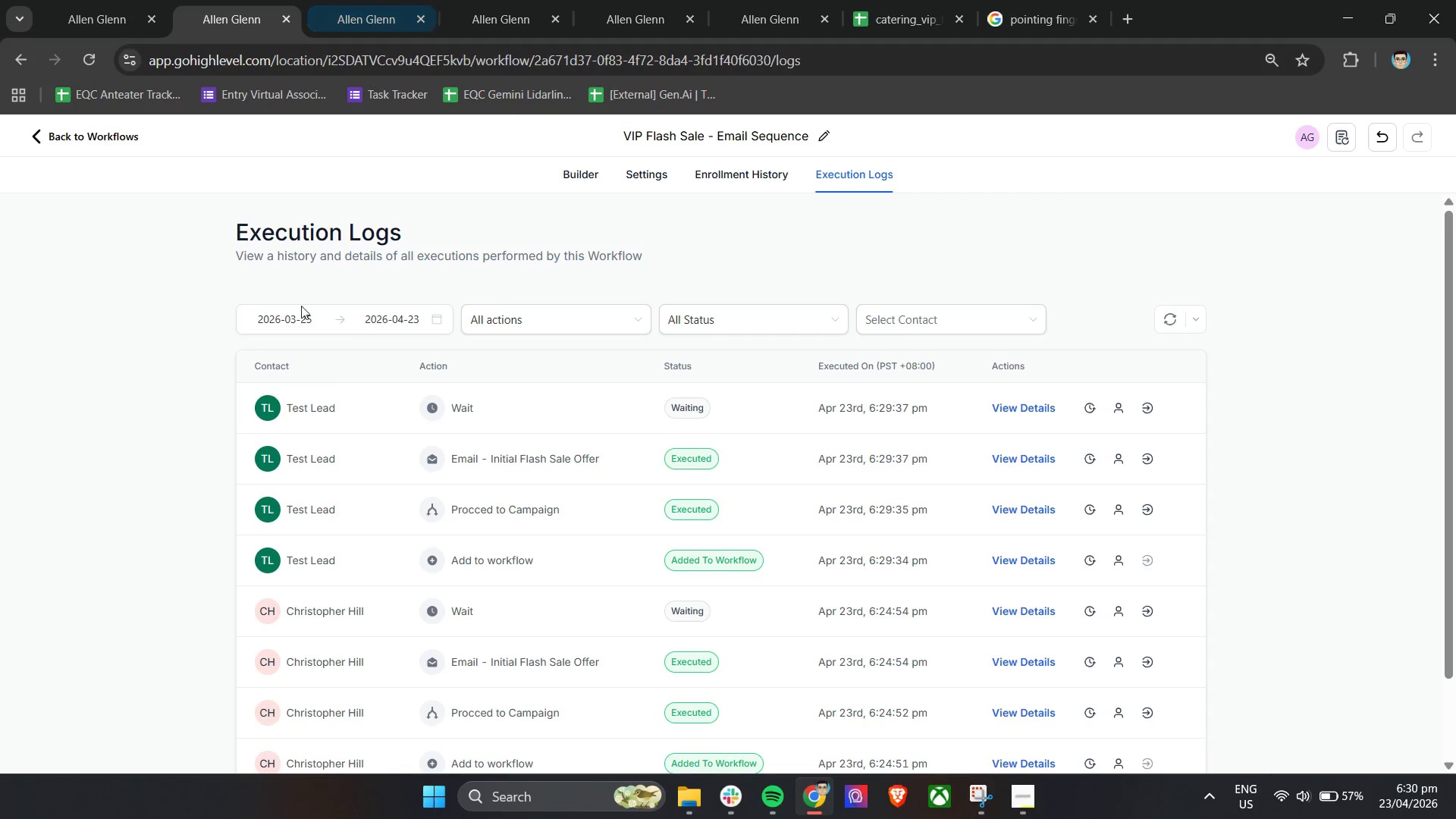 
mouse_move([312, 409])
 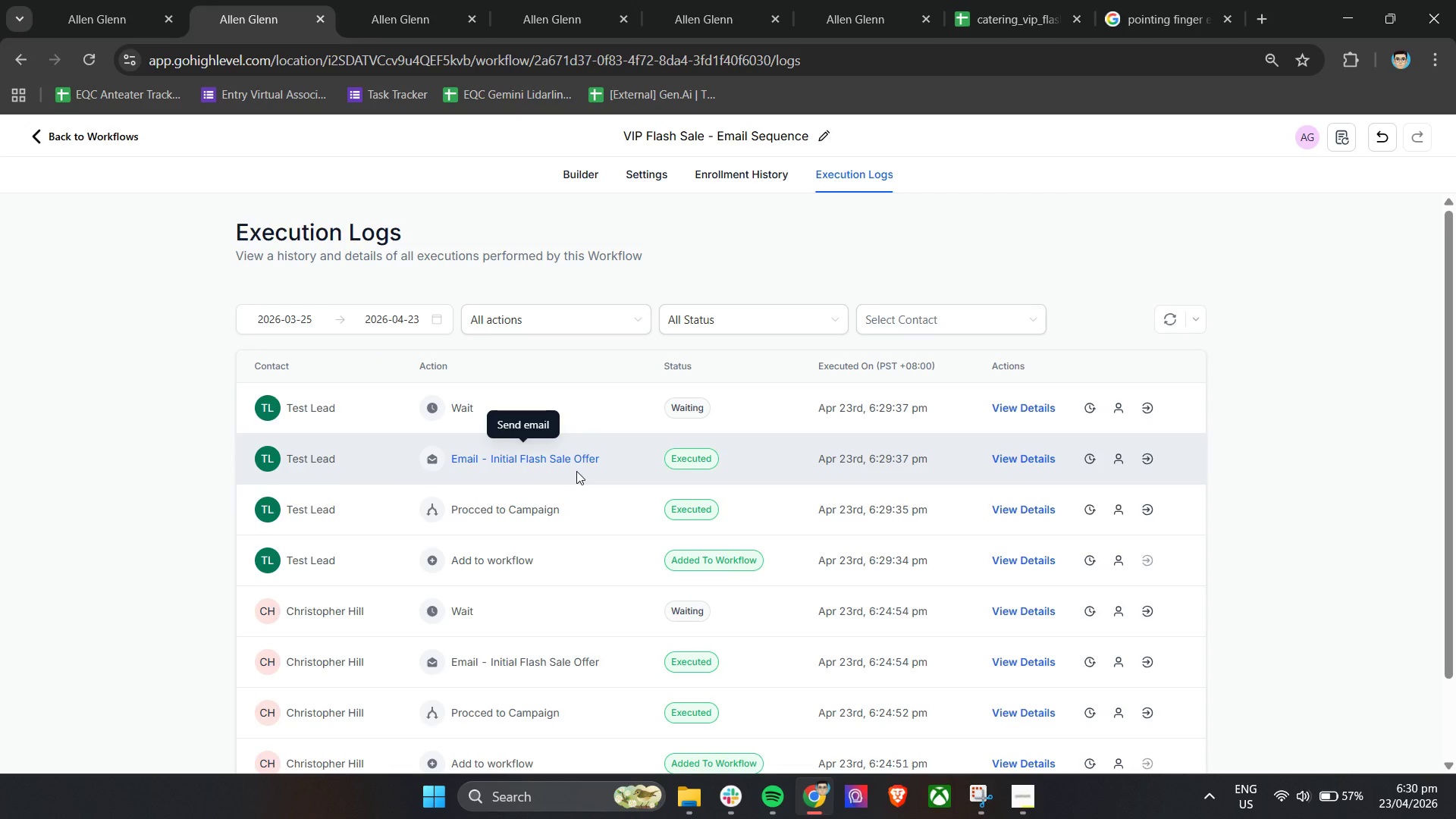 
wait(15.41)
 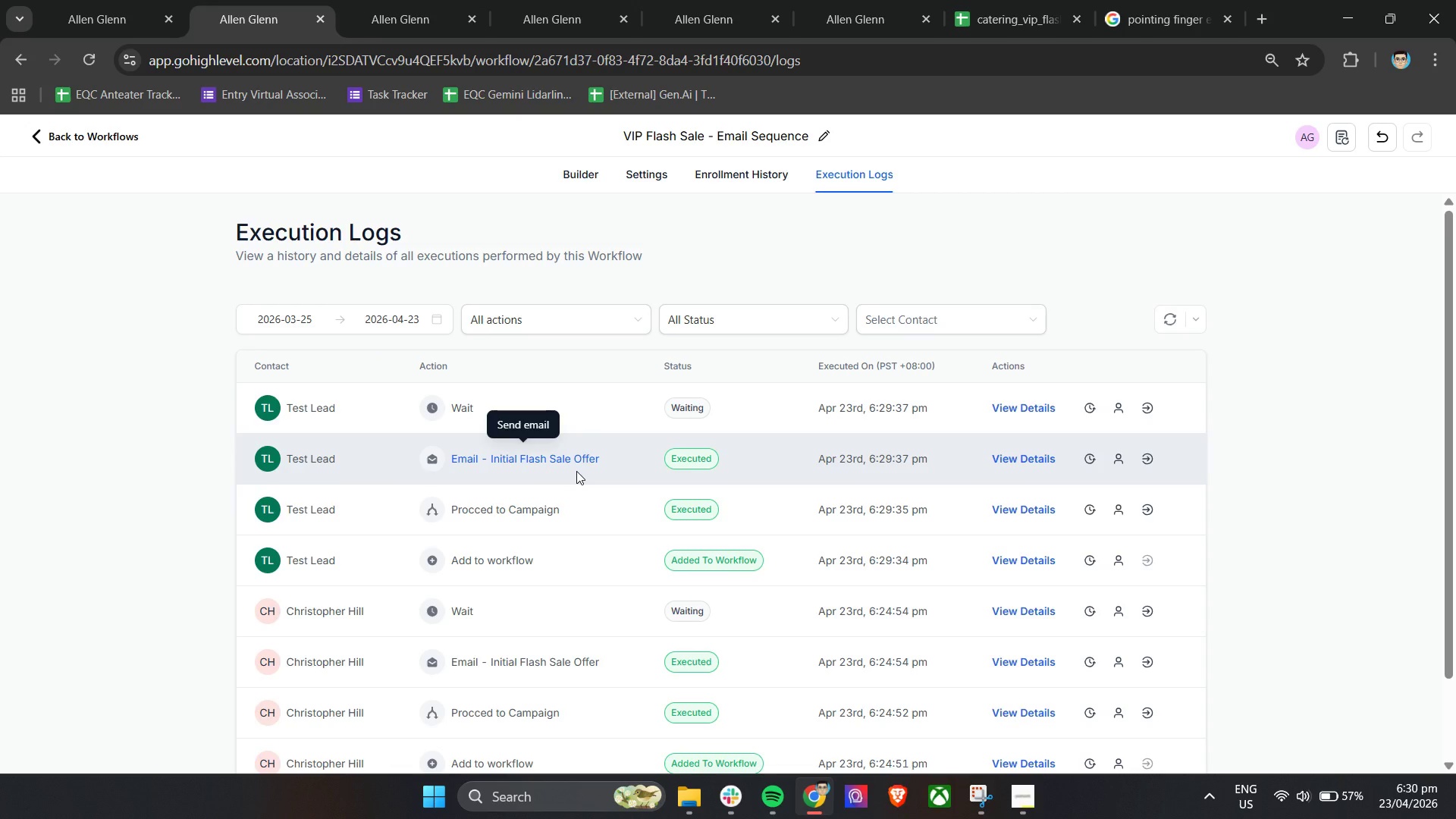 
left_click([575, 167])
 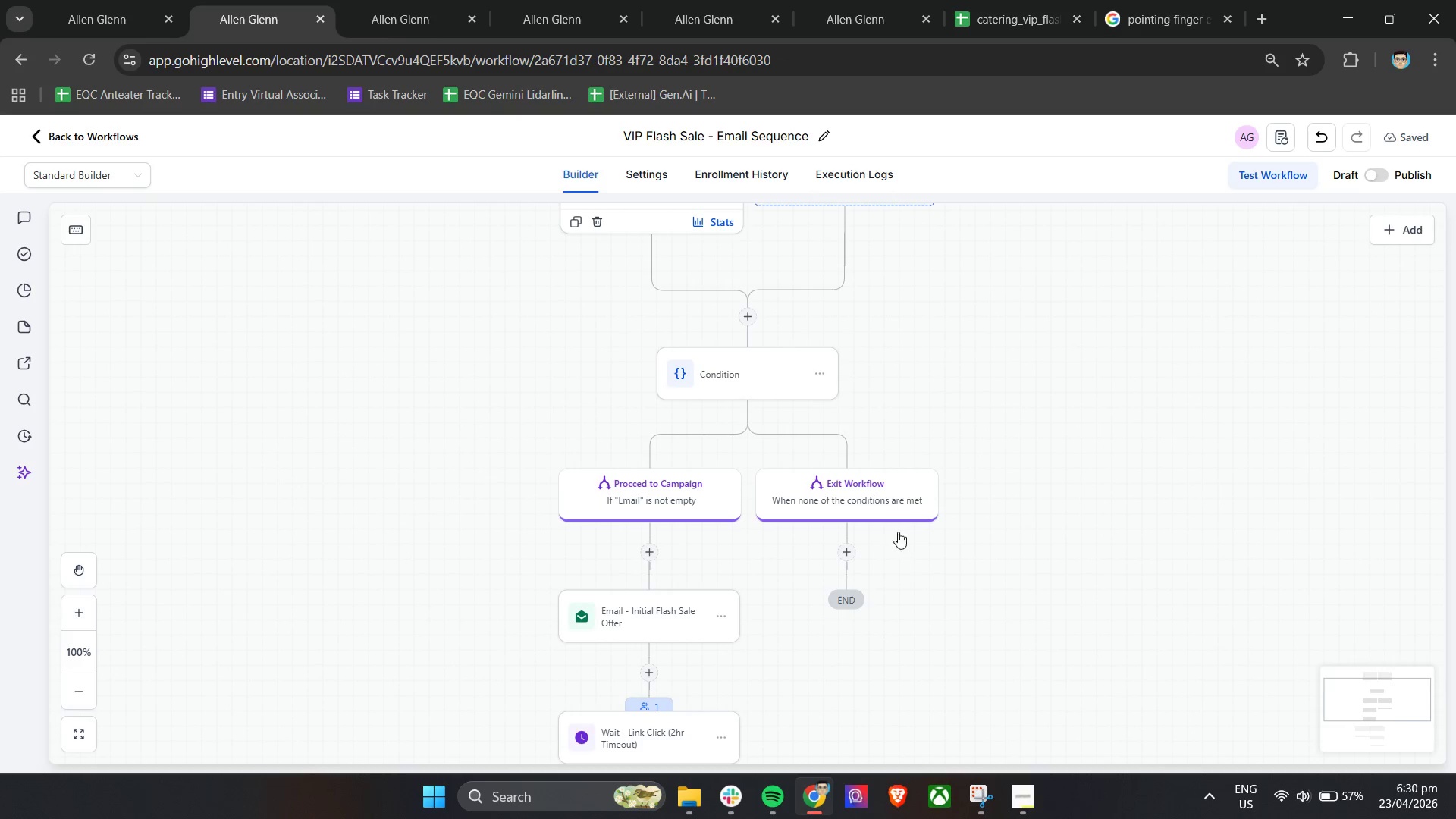 
scroll: coordinate [976, 527], scroll_direction: down, amount: 5.0
 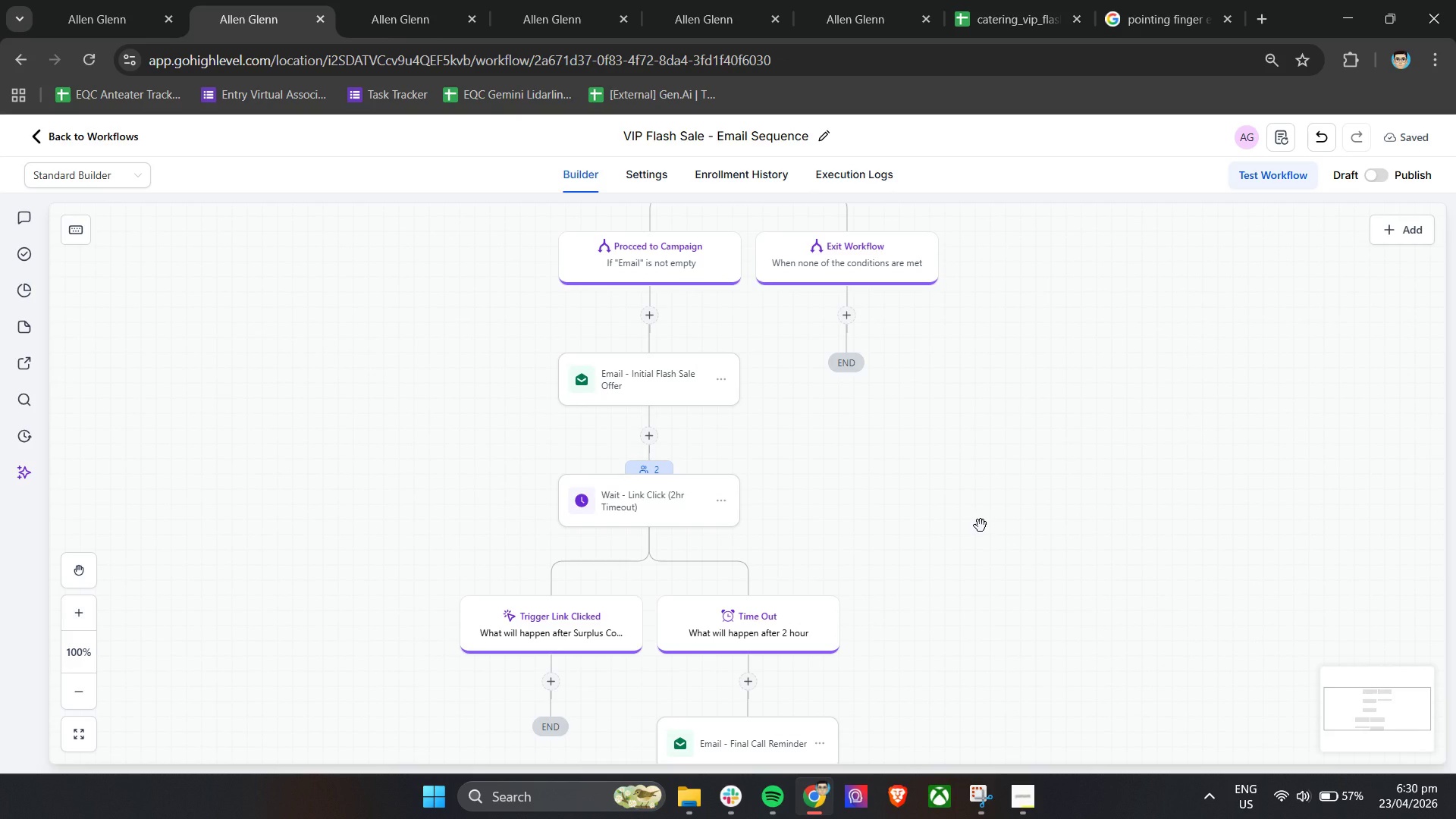 
scroll: coordinate [981, 526], scroll_direction: up, amount: 4.0
 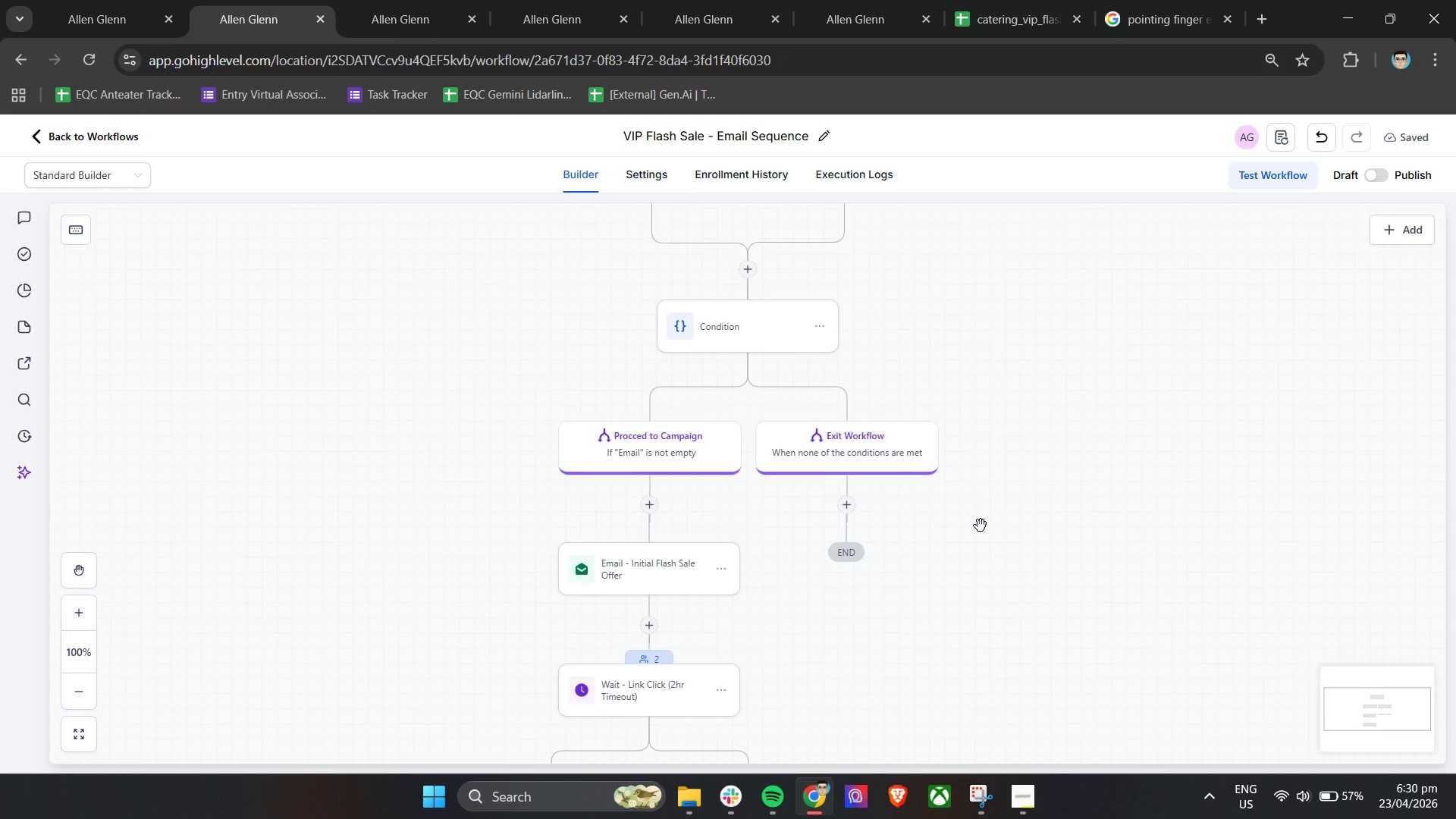 
scroll: coordinate [981, 526], scroll_direction: down, amount: 5.0
 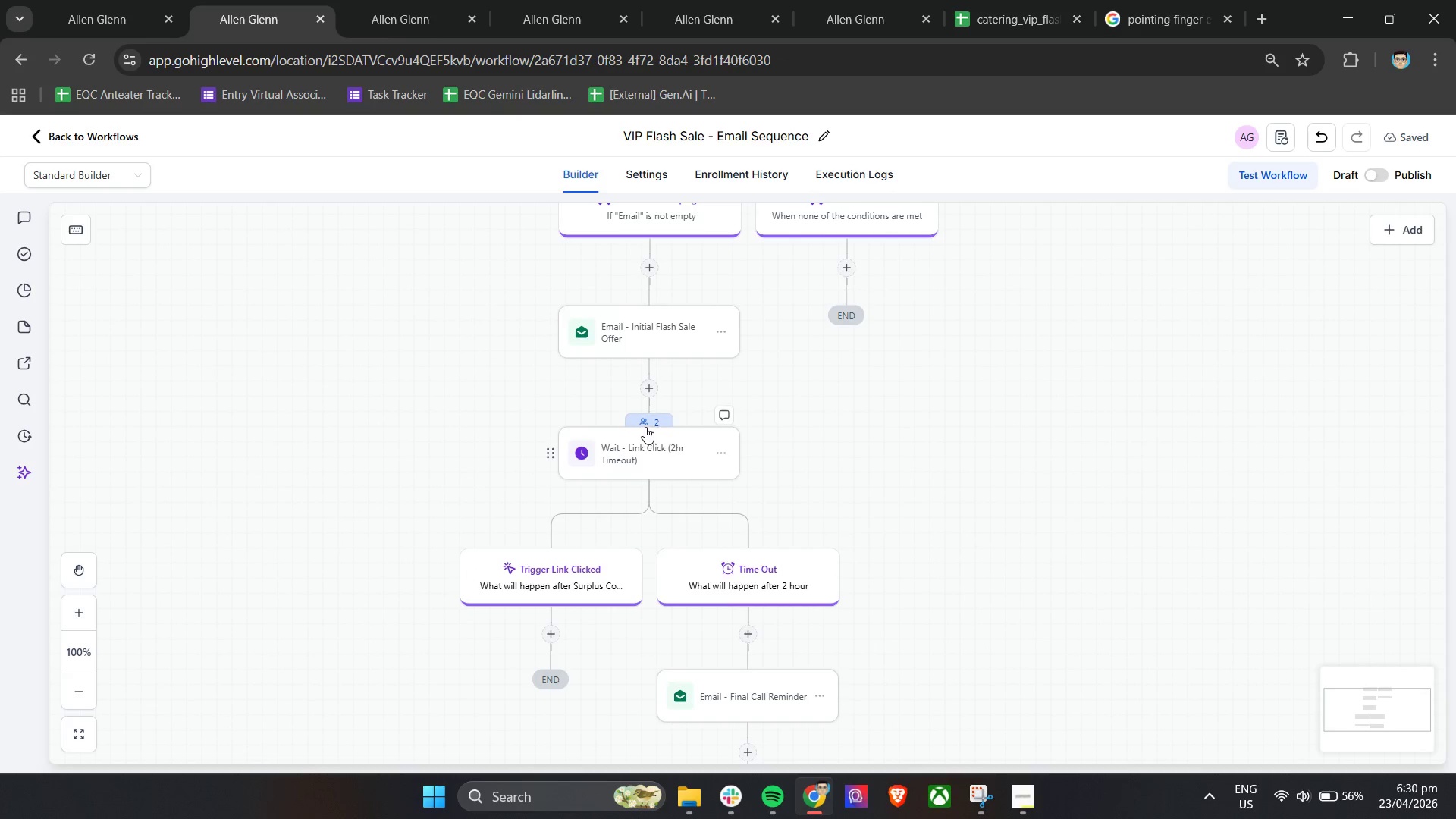 
left_click([651, 419])
 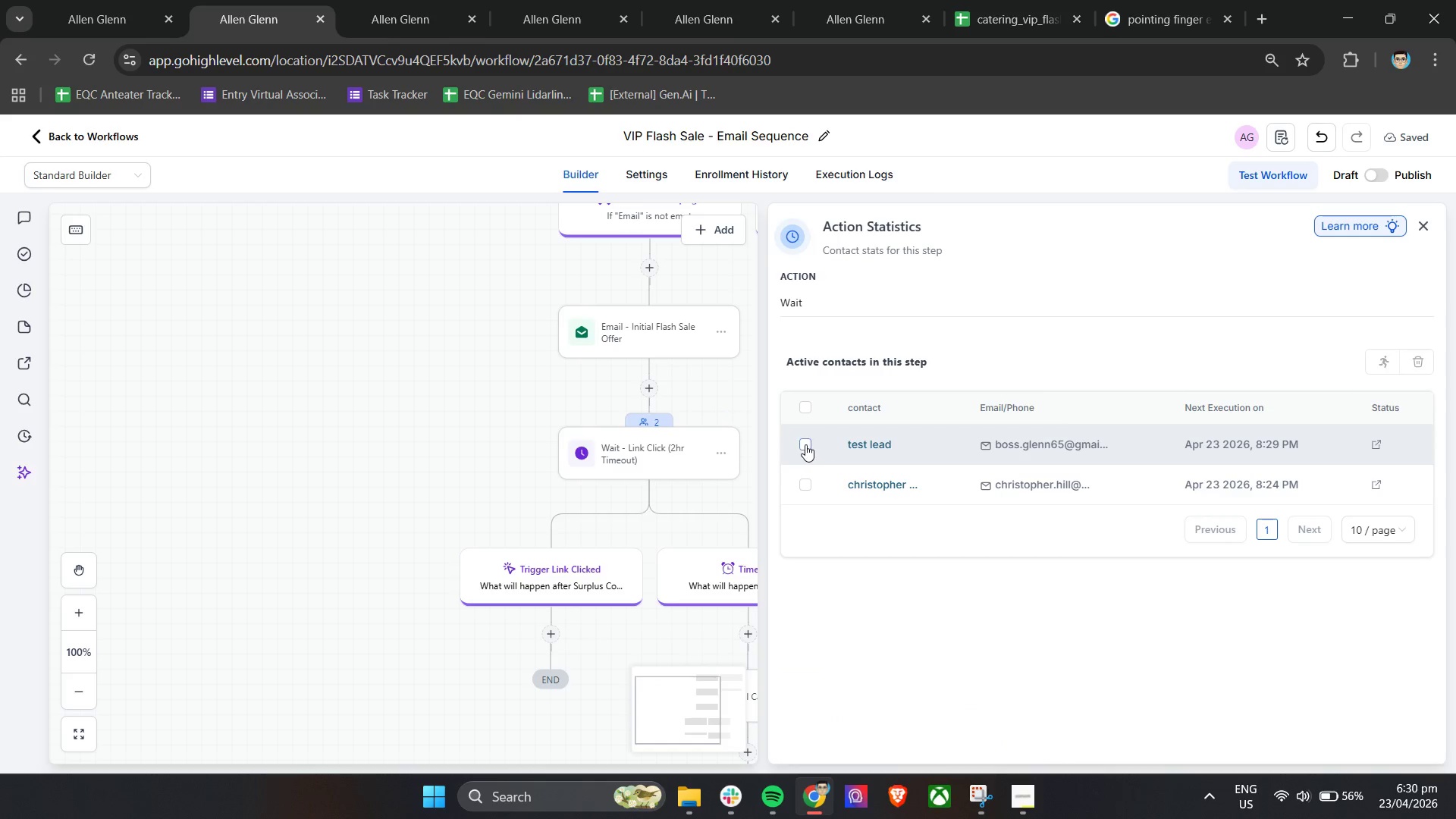 
left_click([805, 444])
 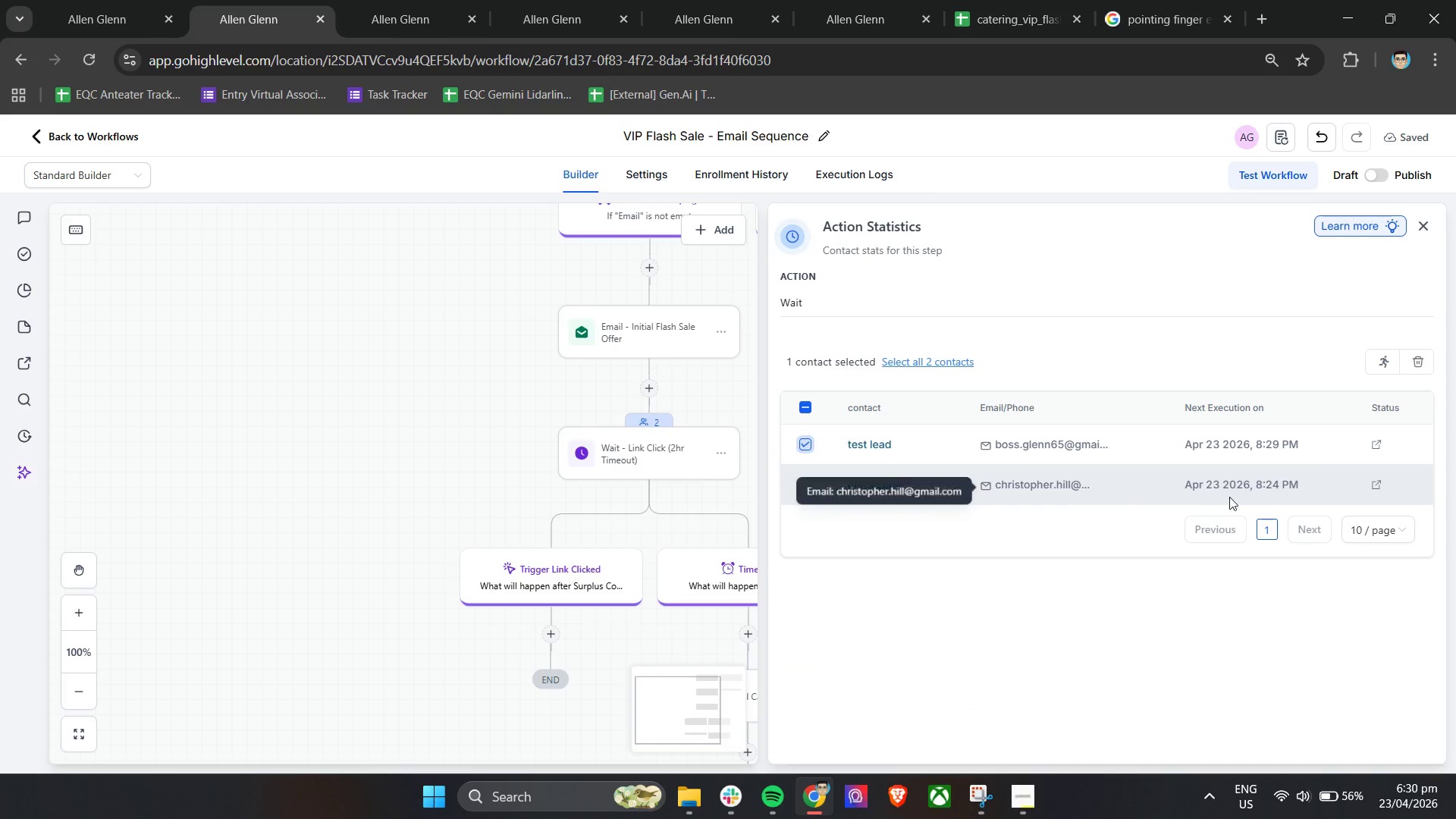 
left_click([1377, 367])
 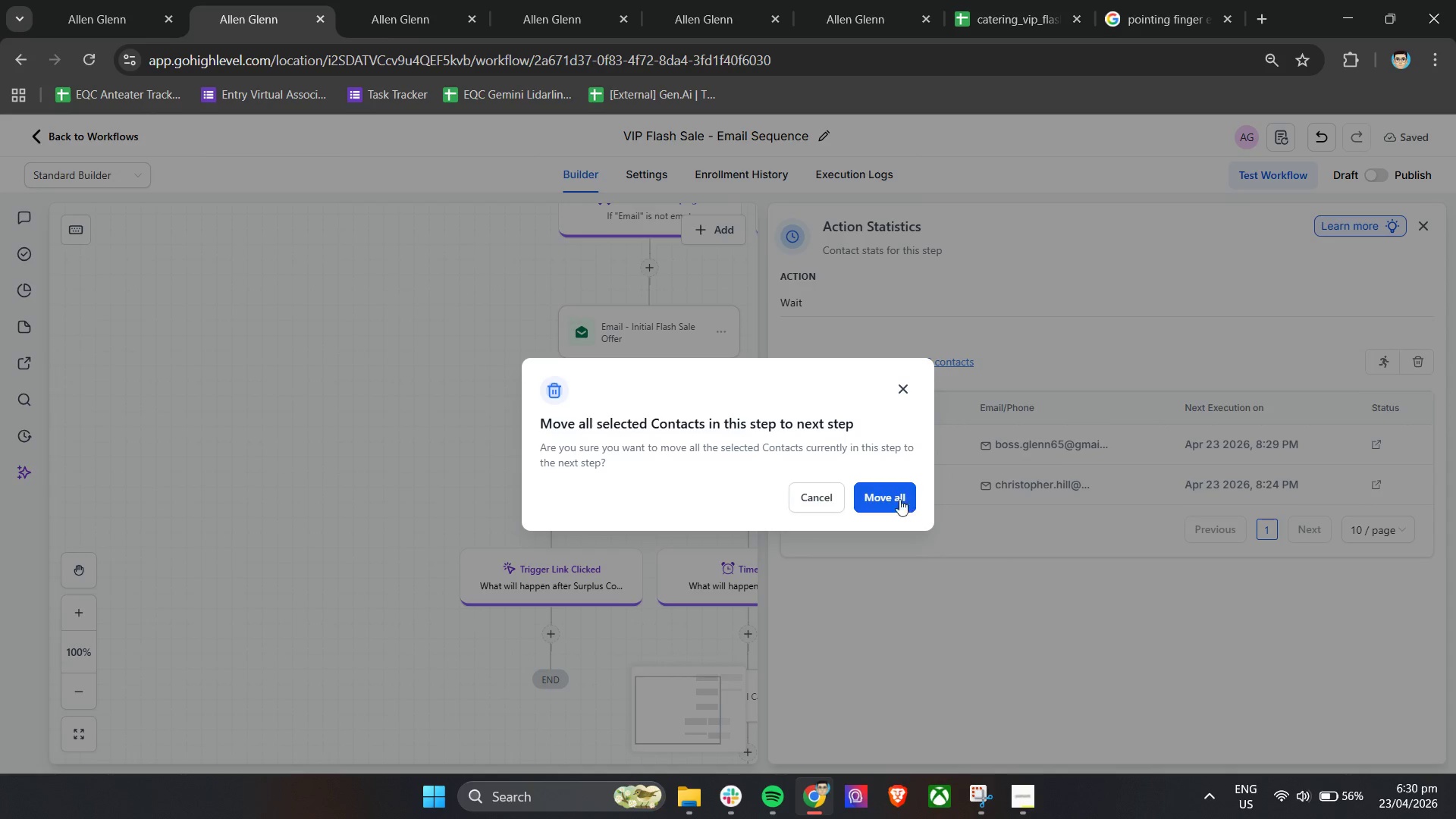 
left_click([878, 499])
 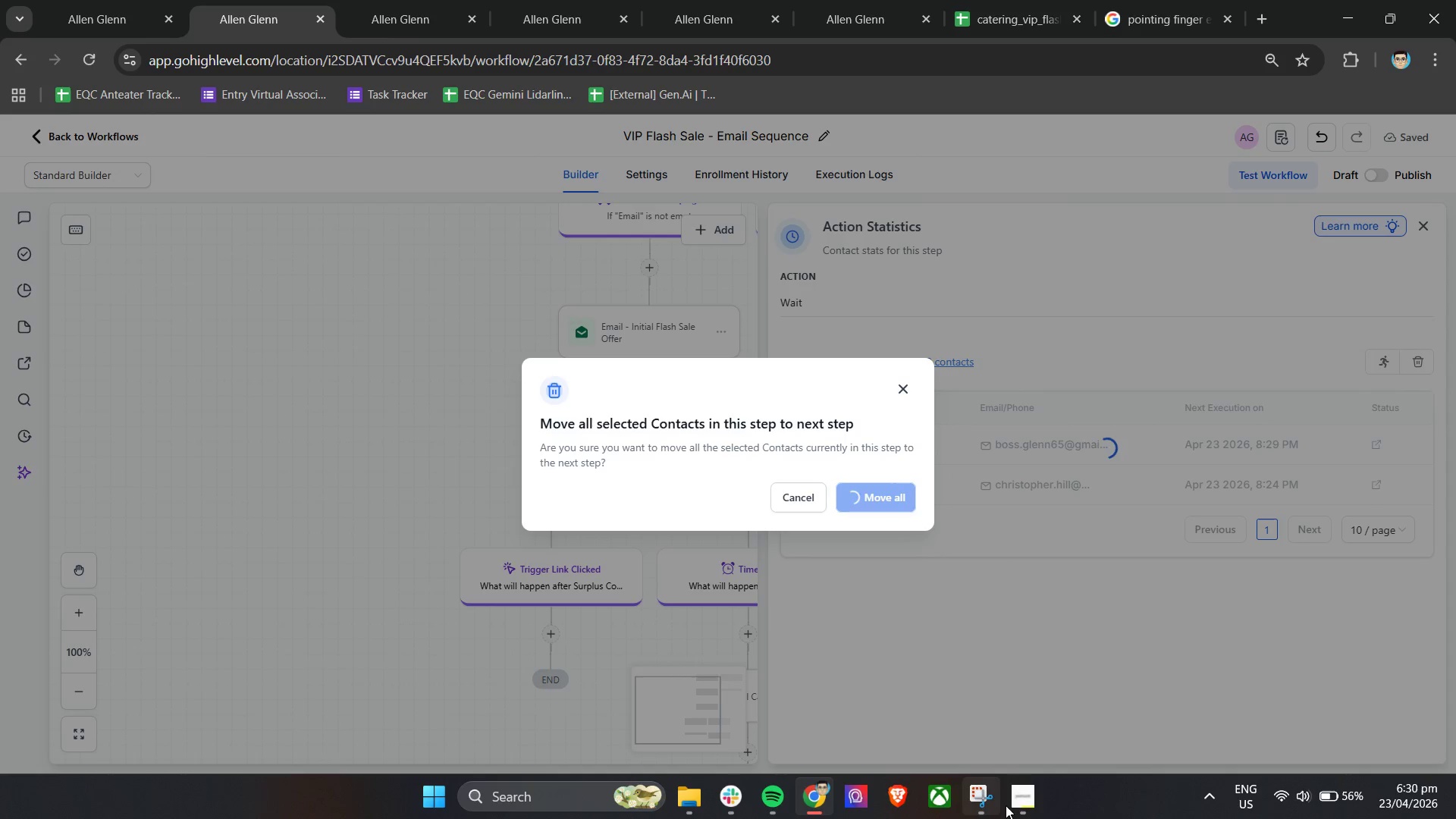 
left_click([1024, 789])